 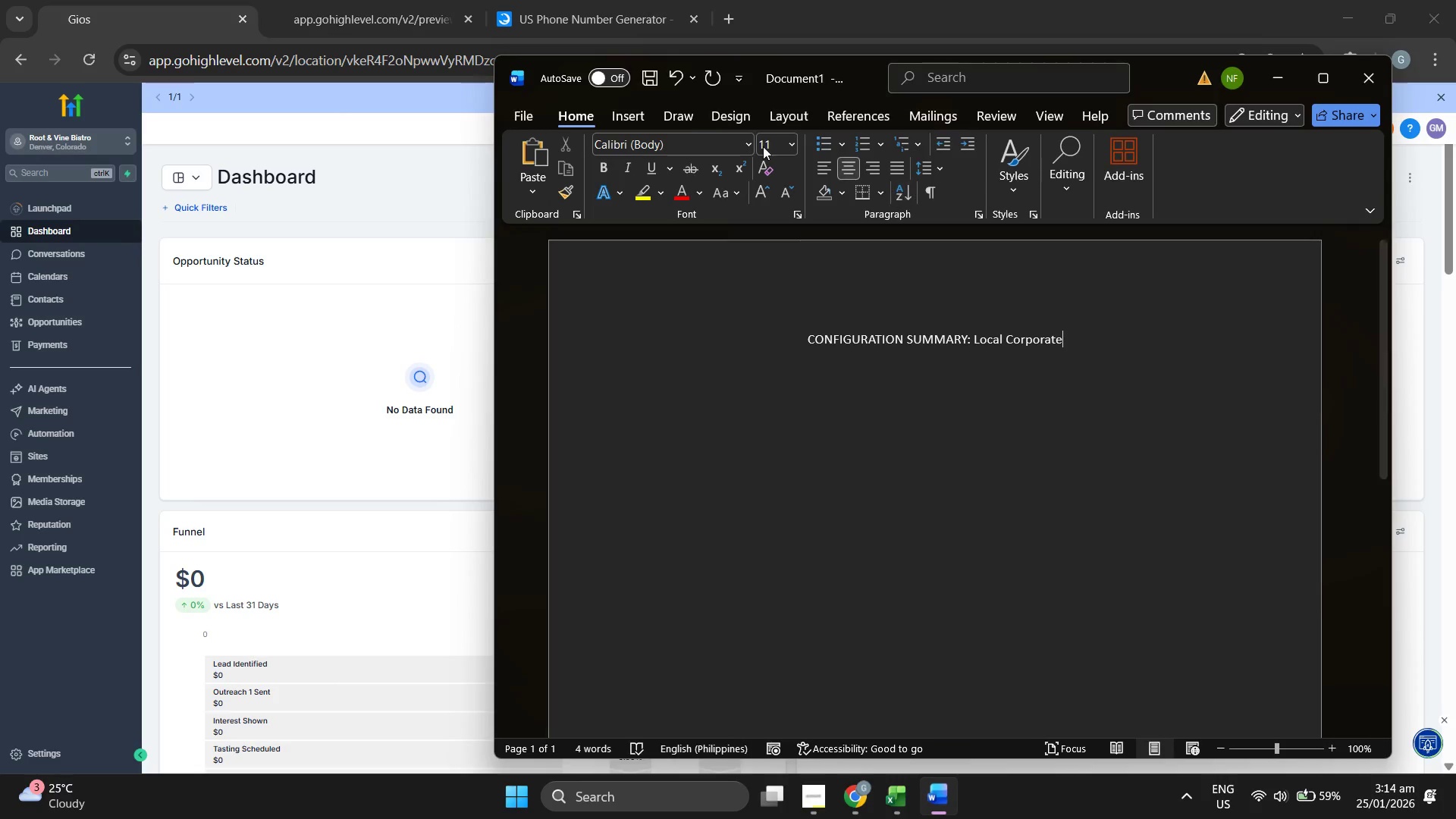 
left_click_drag(start_coordinate=[497, 58], to_coordinate=[586, 99])
 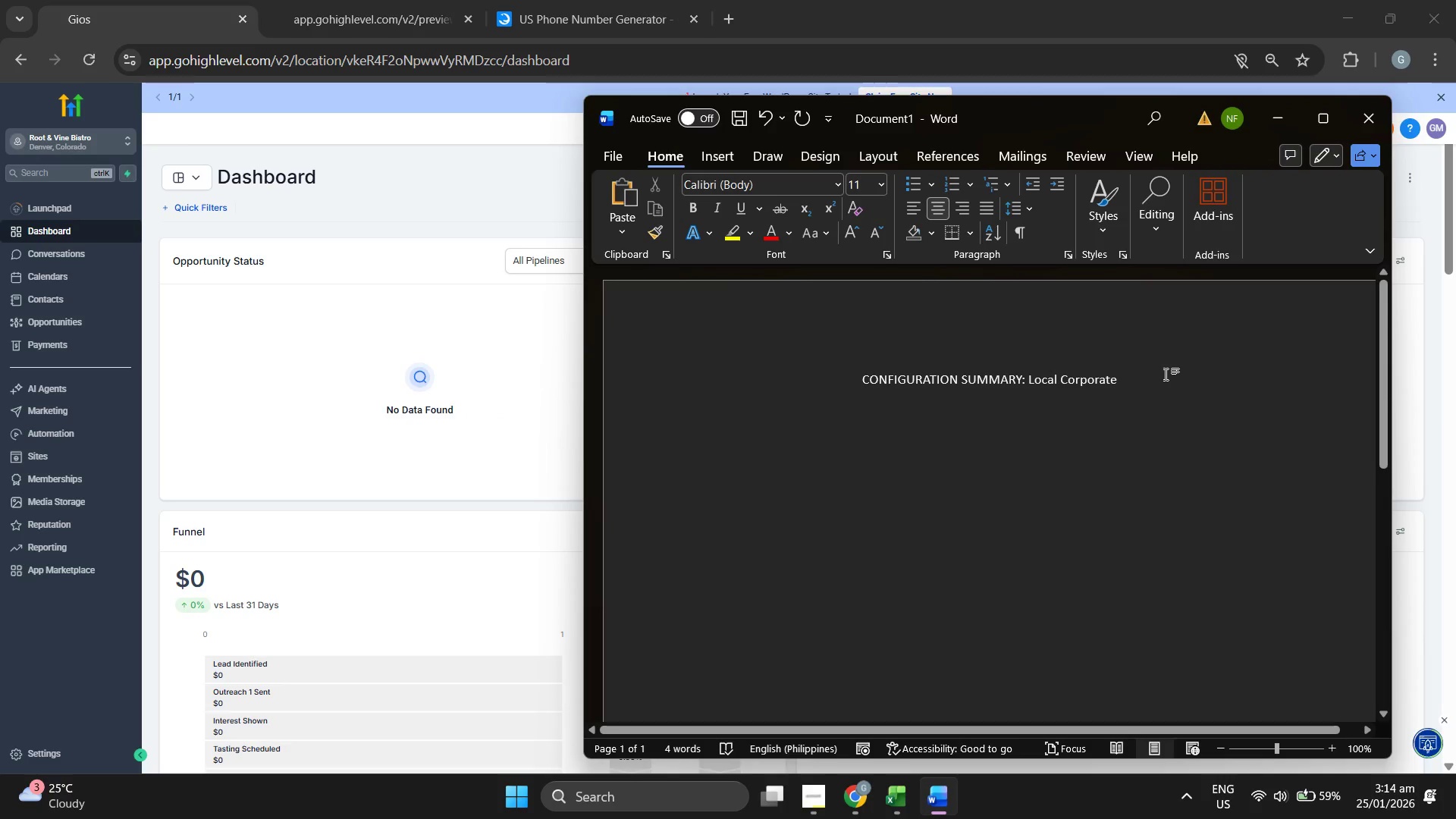 
type( Catering & CSA Outreach Client)
 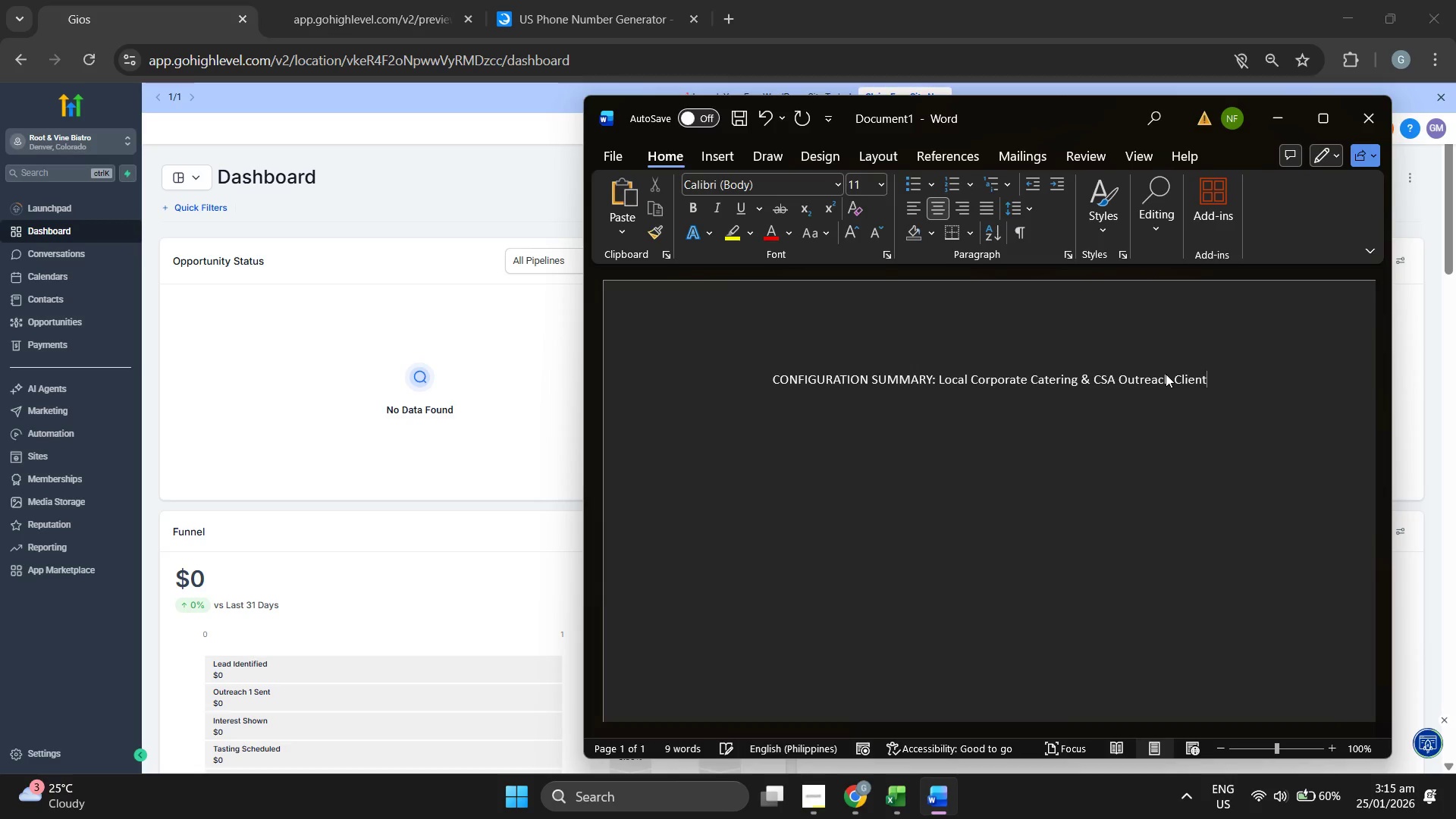 
wait(6.91)
 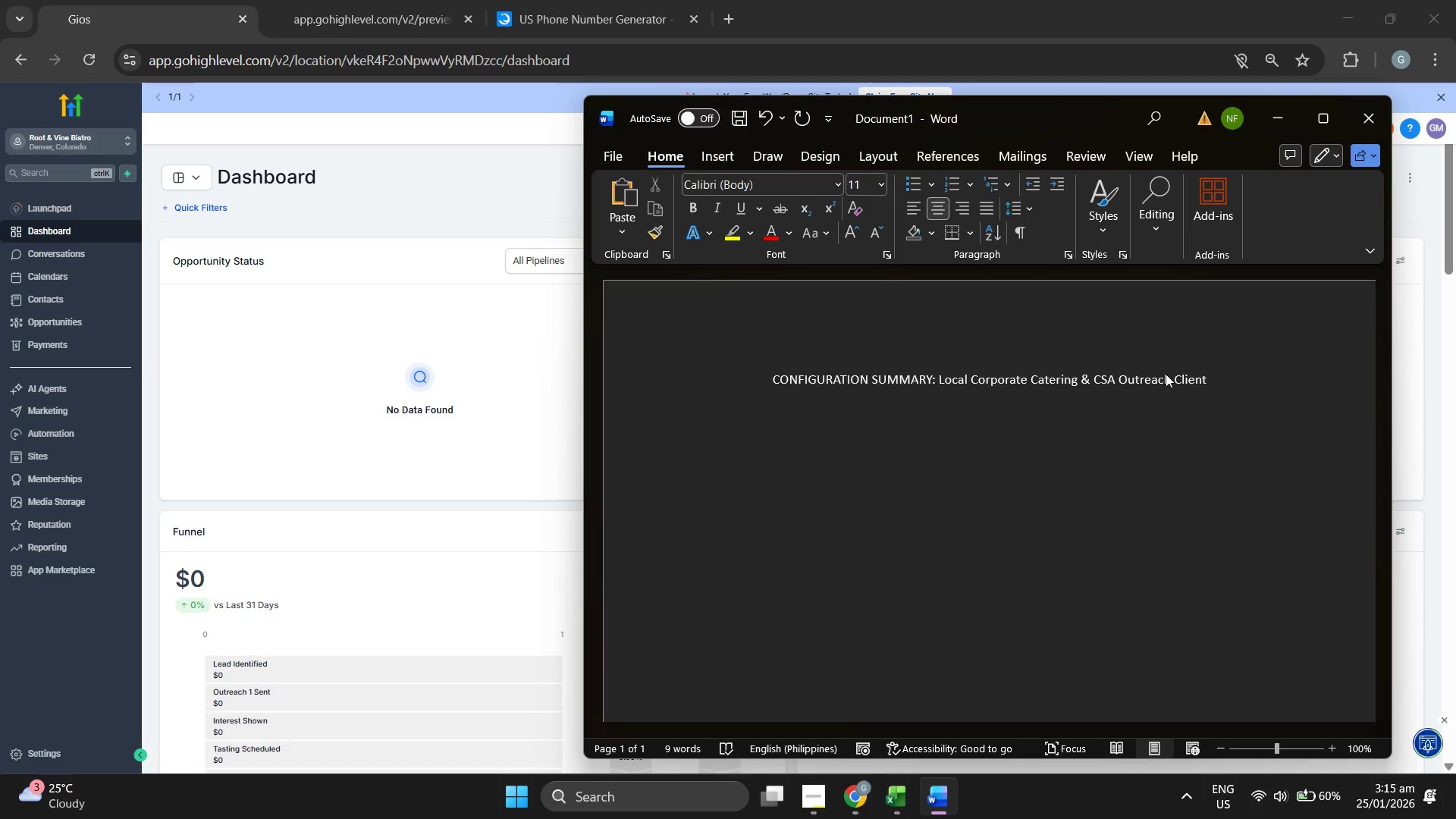 
type(: ROO)
key(Backspace)
key(Backspace)
type(oor)
key(Backspace)
key(Backspace)
key(Backspace)
key(Backspace)
key(Backspace)
key(Backspace)
type( for Root & Vibe)
key(Backspace)
key(Backspace)
type(ne Bistro)
 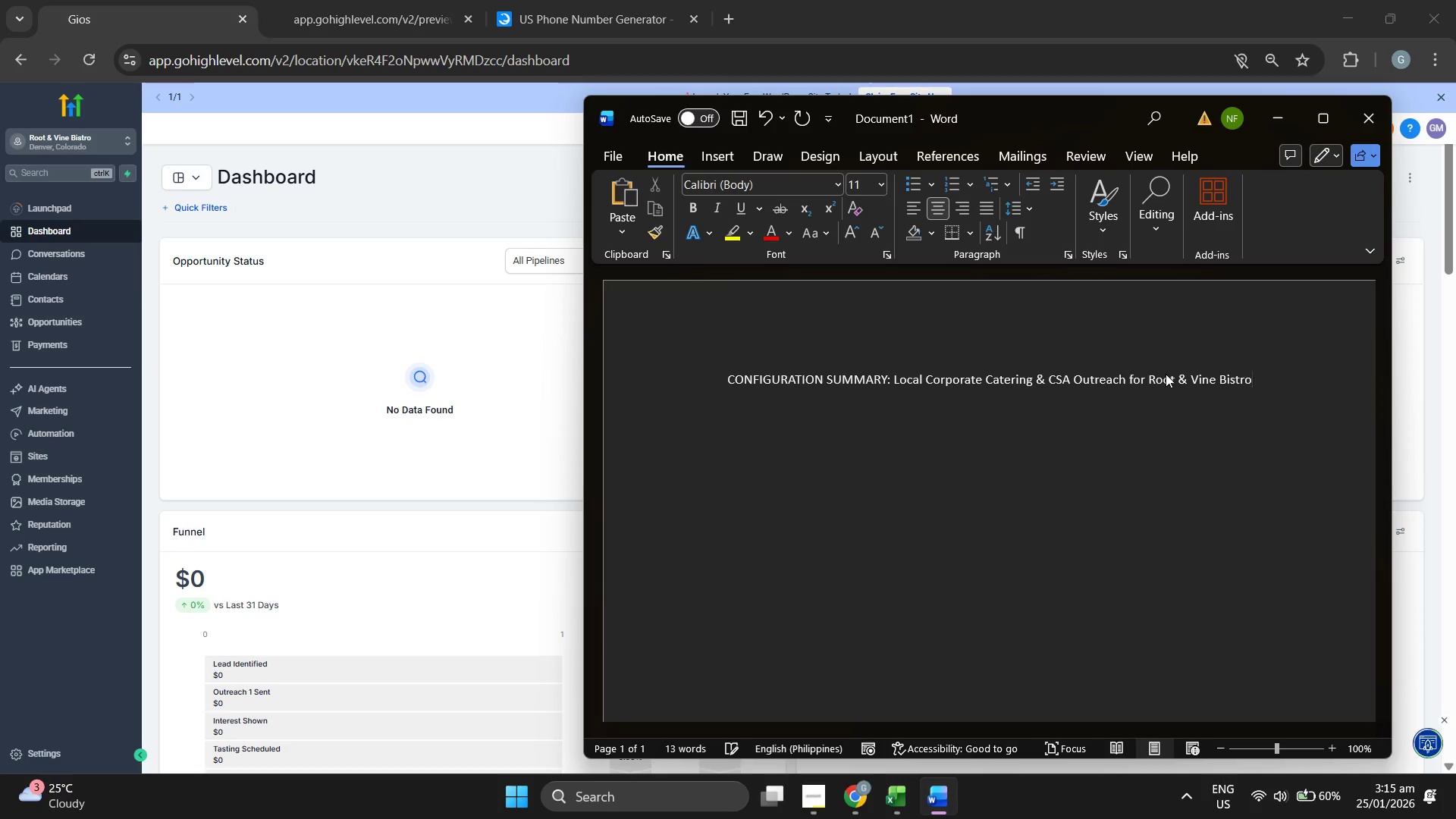 
left_click_drag(start_coordinate=[890, 380], to_coordinate=[747, 378])
 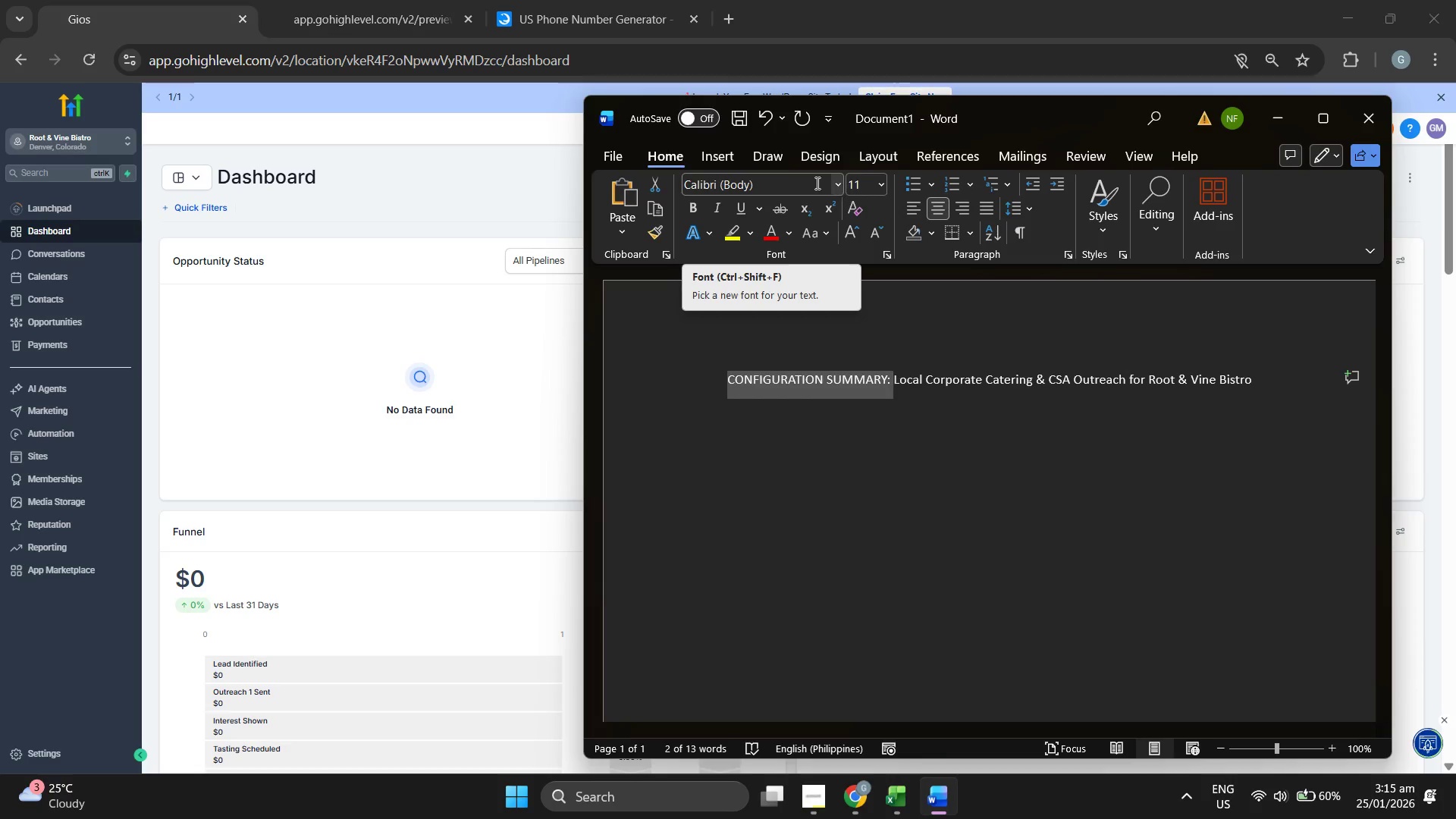 
double_click([811, 182])
 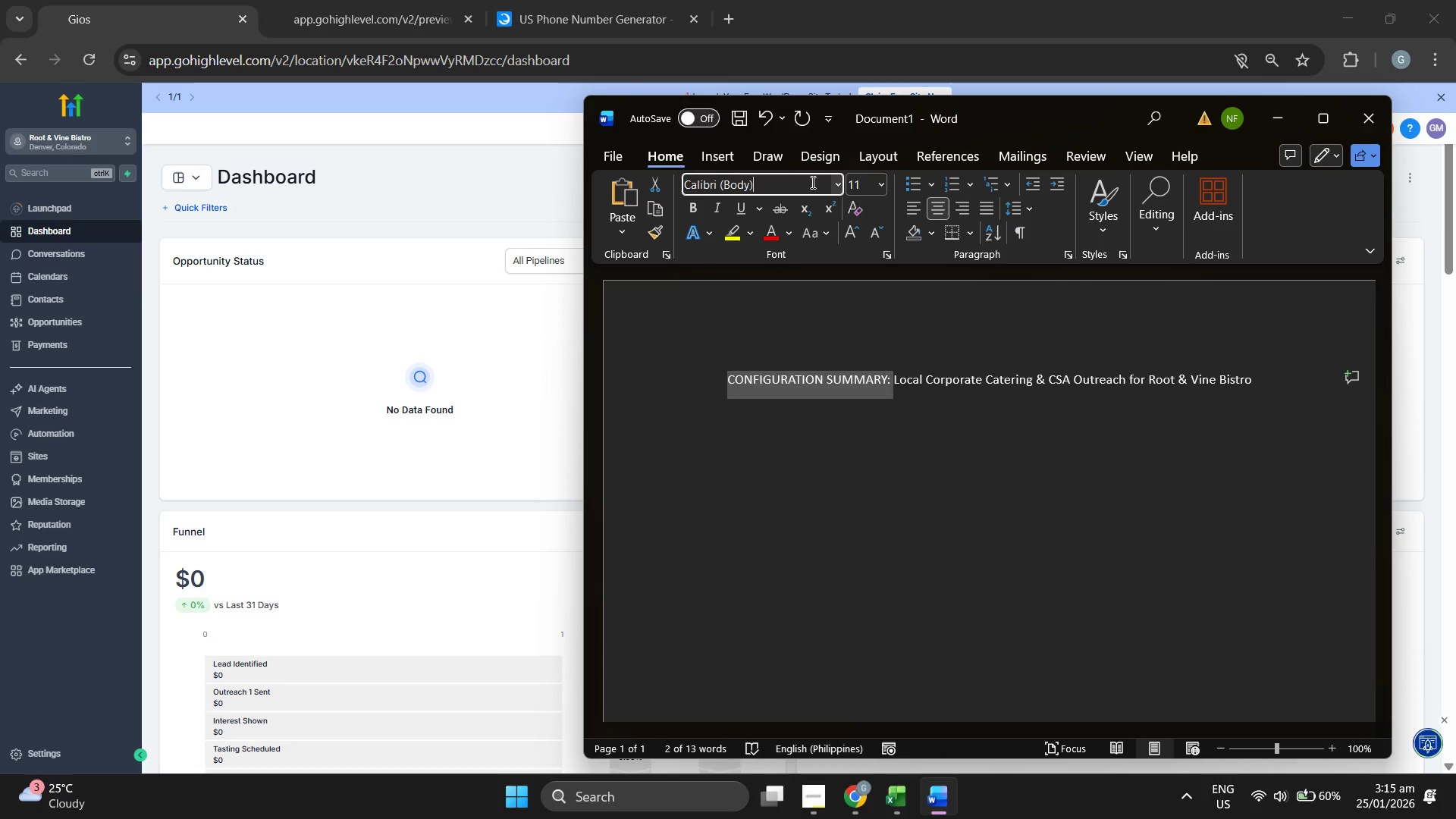 
double_click([811, 182])
 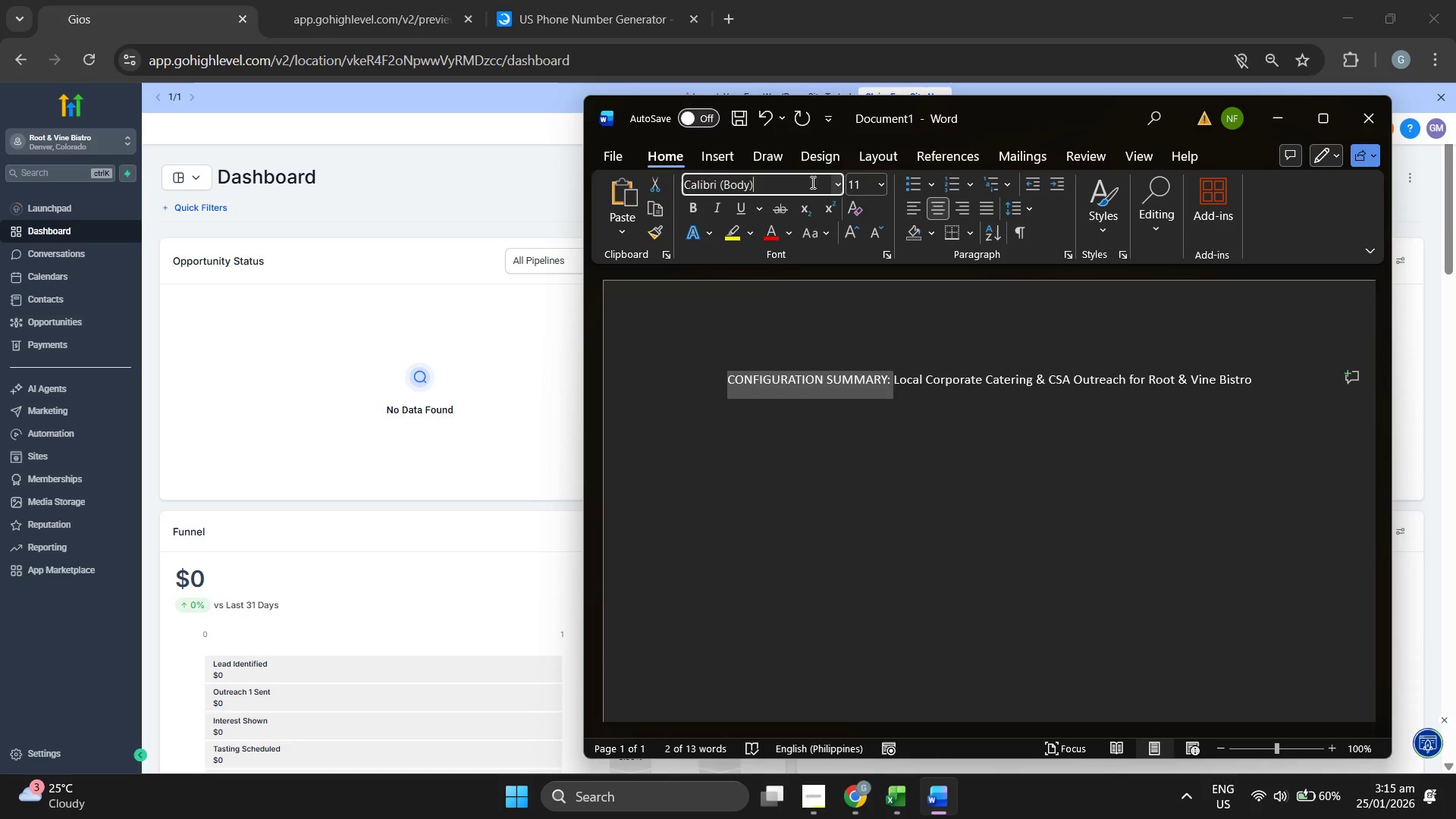 
triple_click([811, 182])
 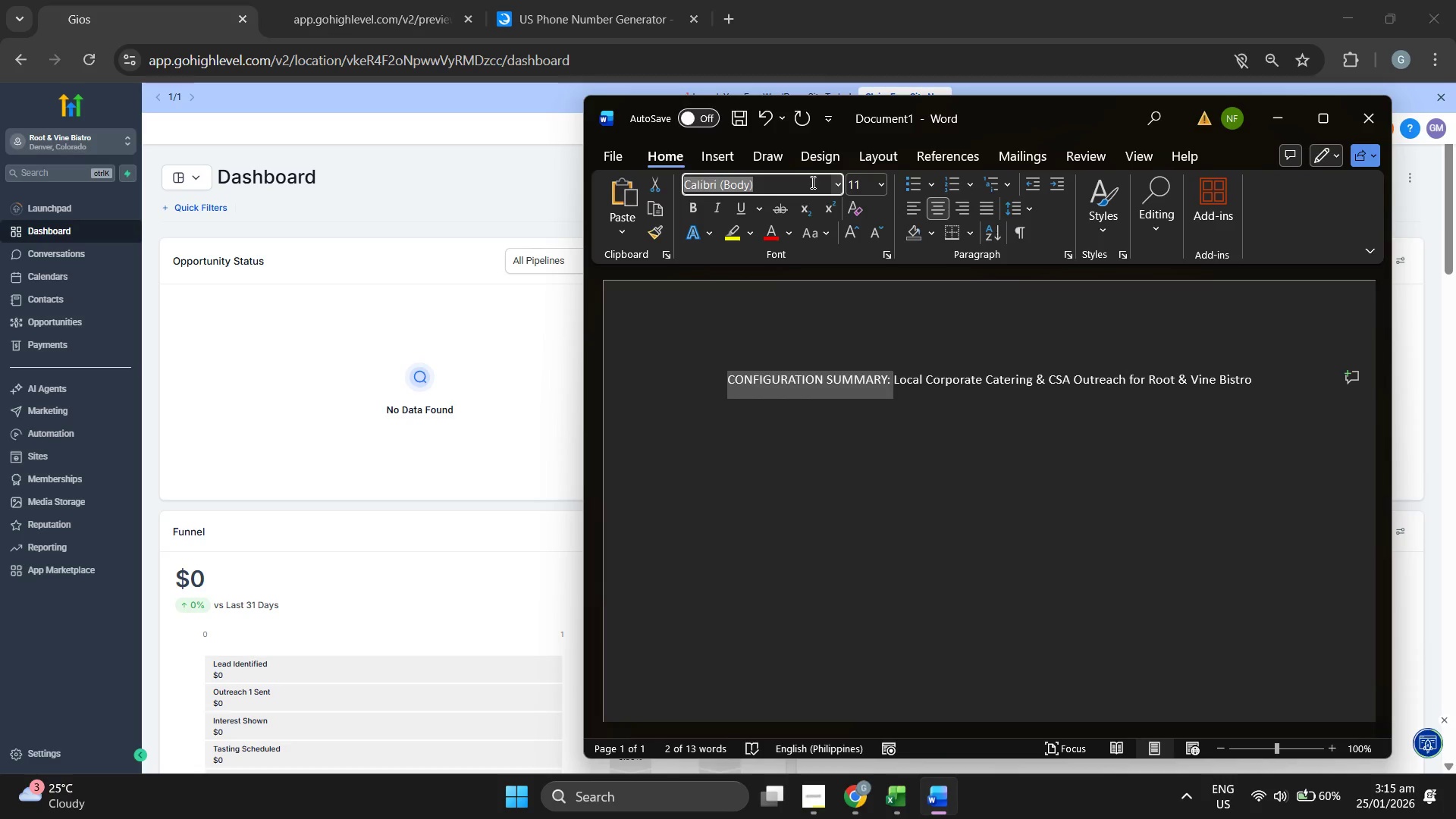 
type(Anton)
 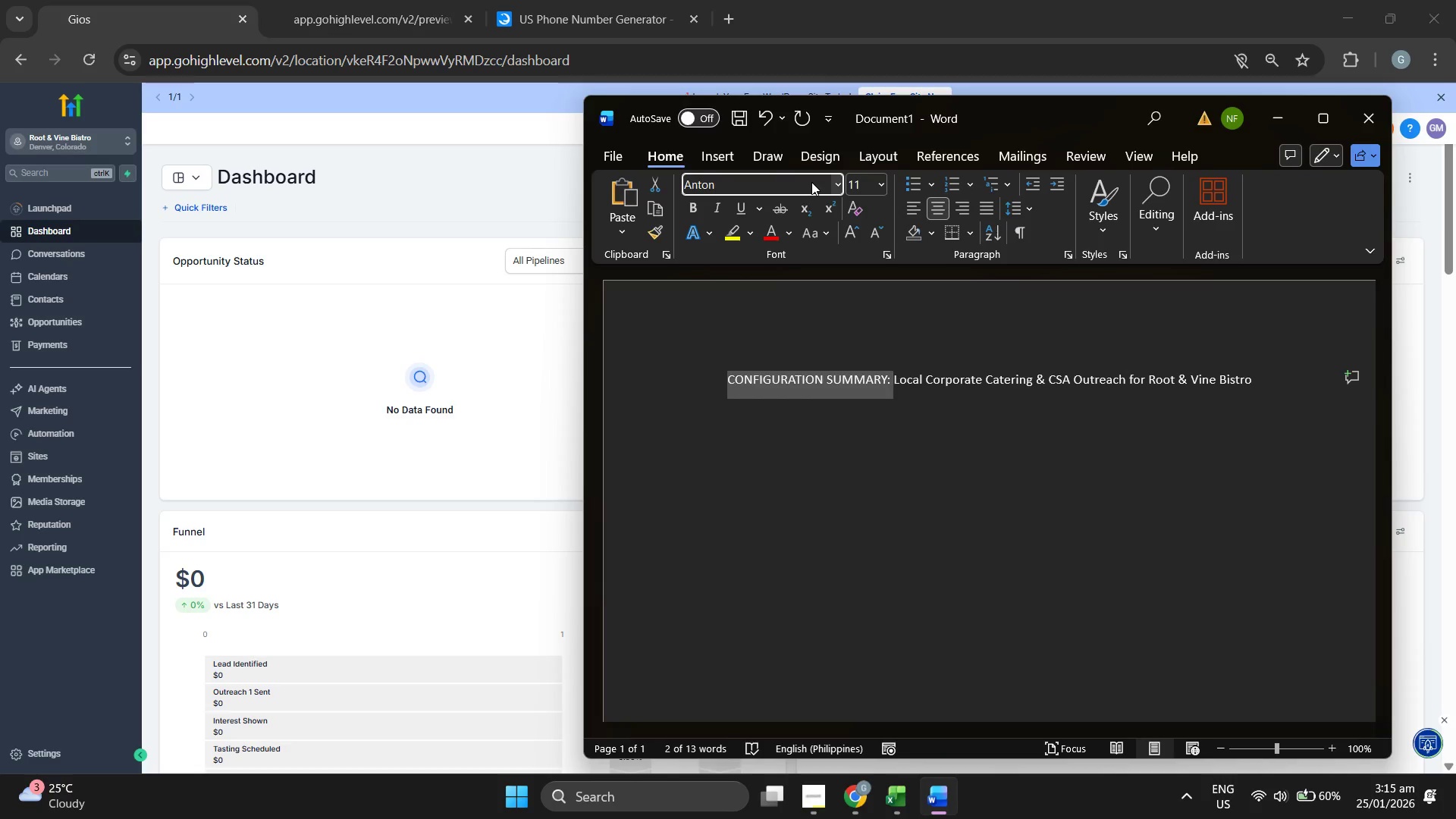 
key(Enter)
 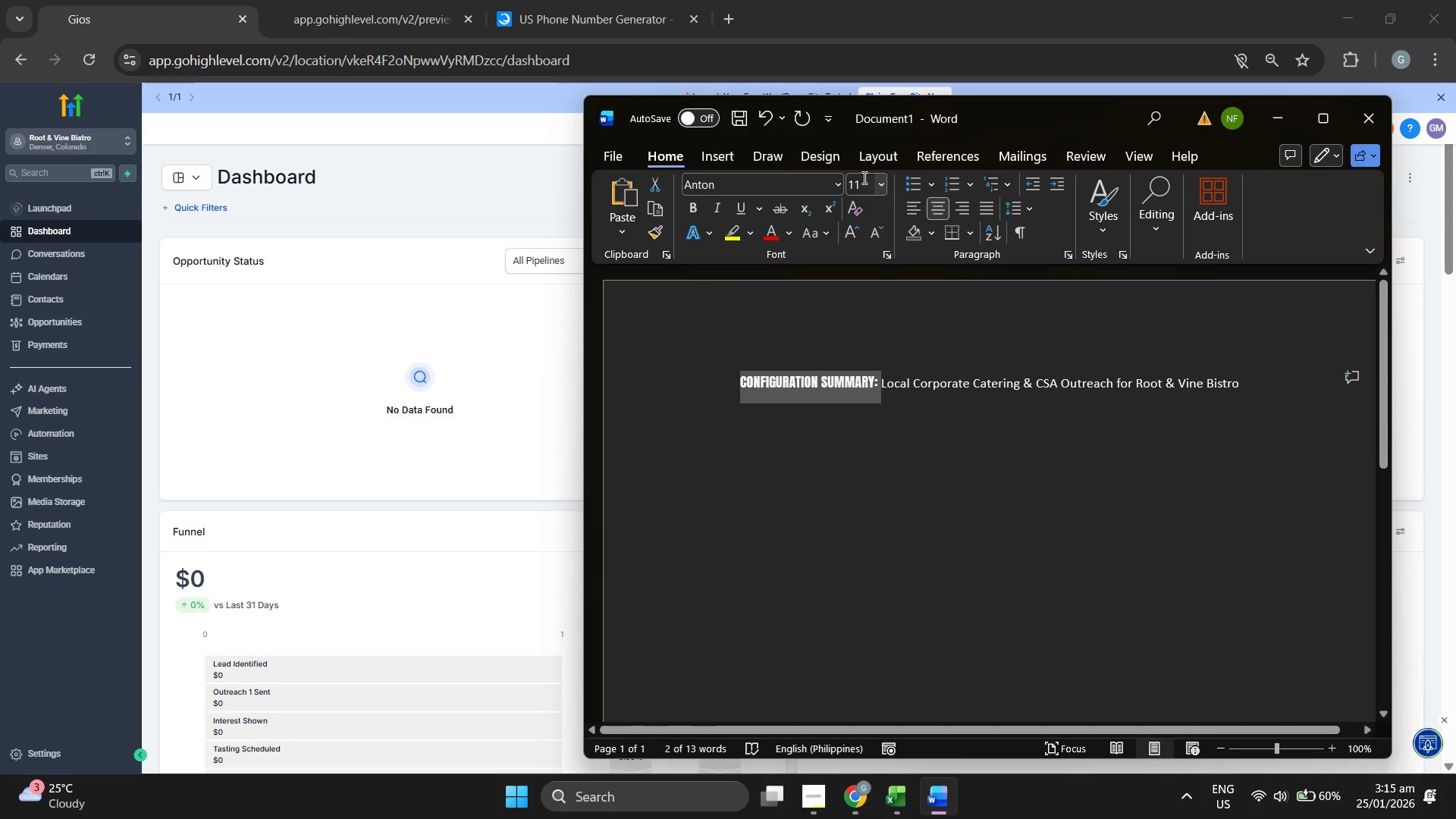 
left_click([877, 180])
 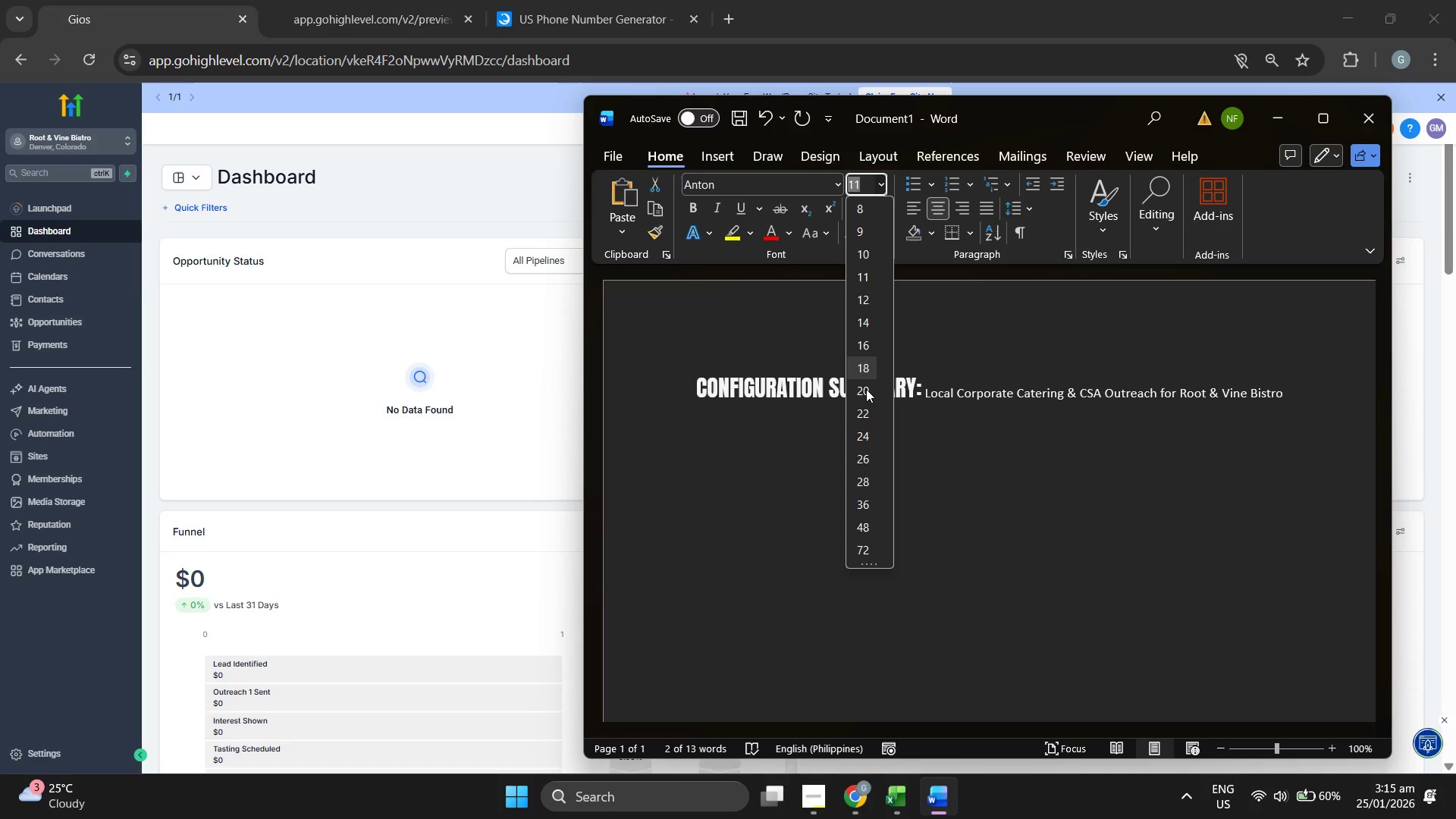 
wait(5.83)
 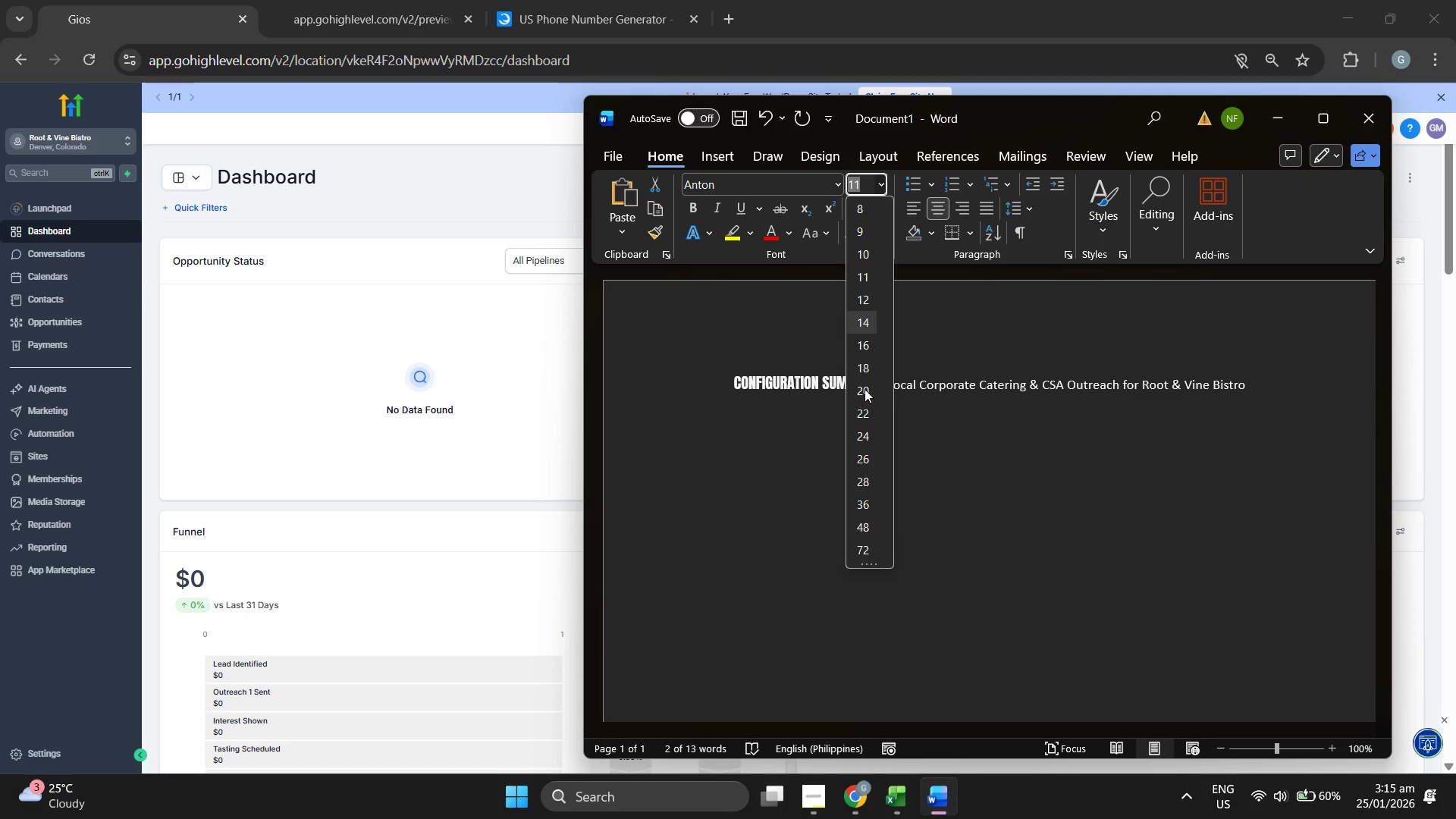 
left_click([866, 388])
 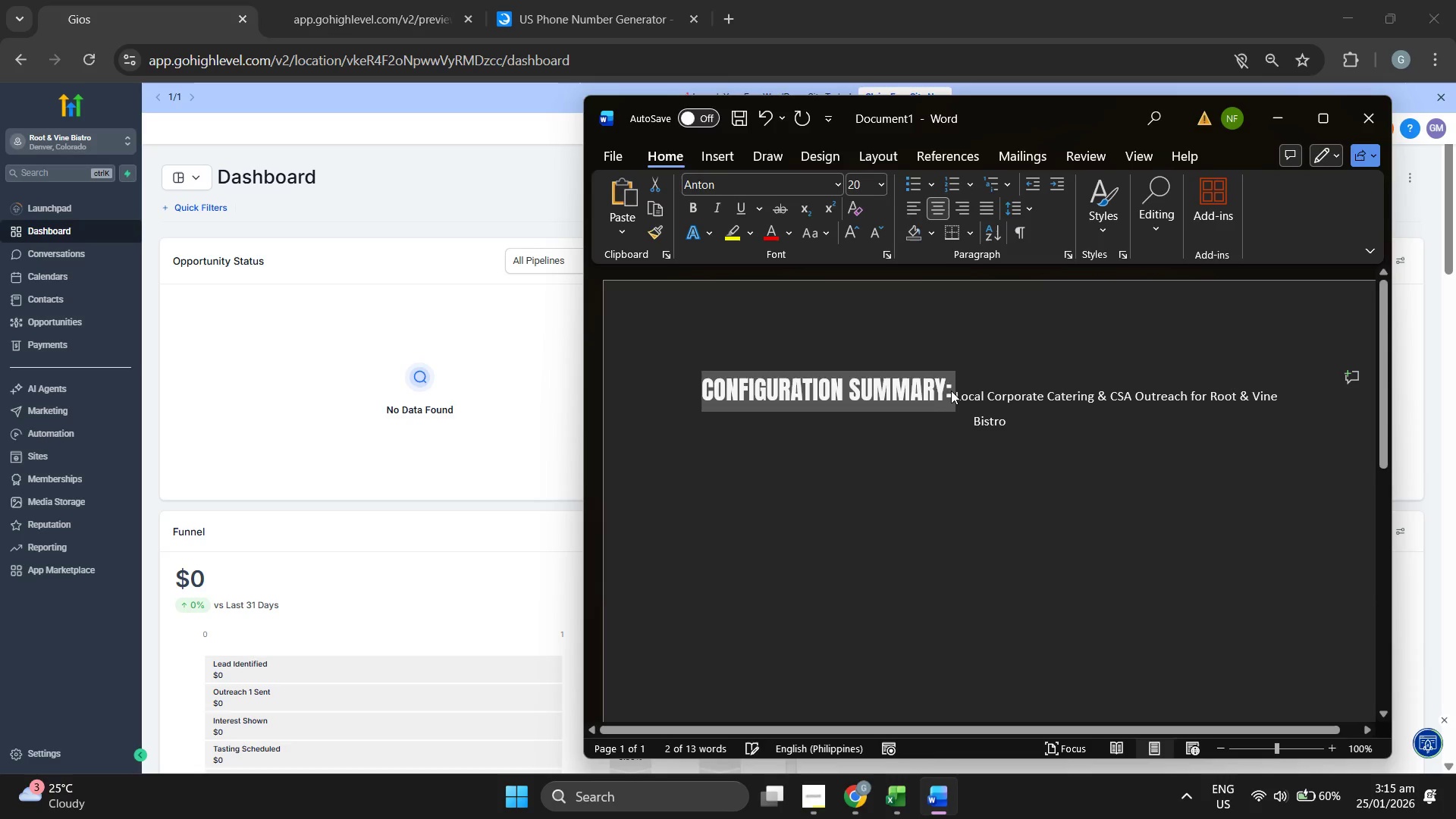 
left_click([953, 390])
 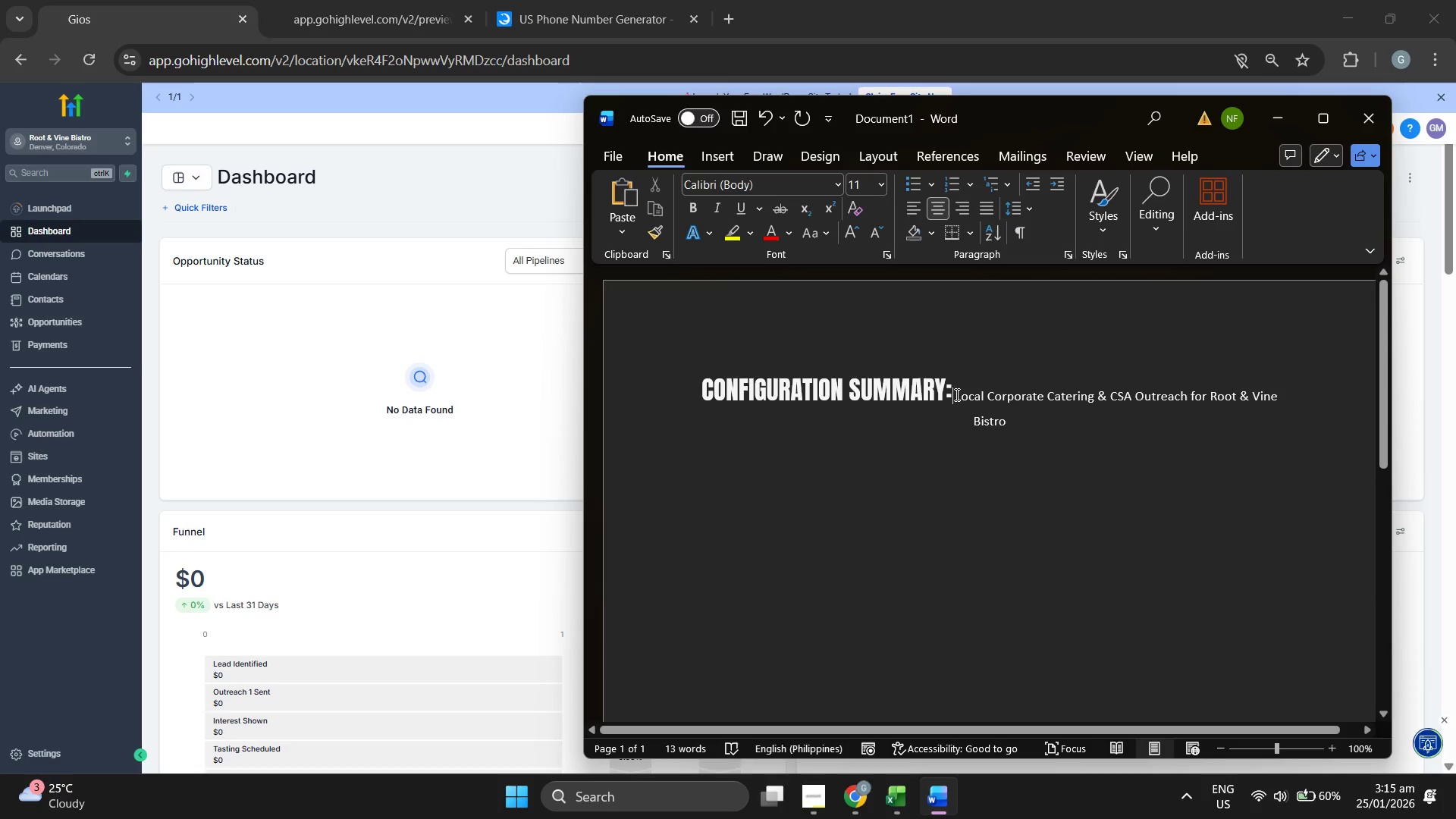 
left_click_drag(start_coordinate=[956, 394], to_coordinate=[1276, 435])
 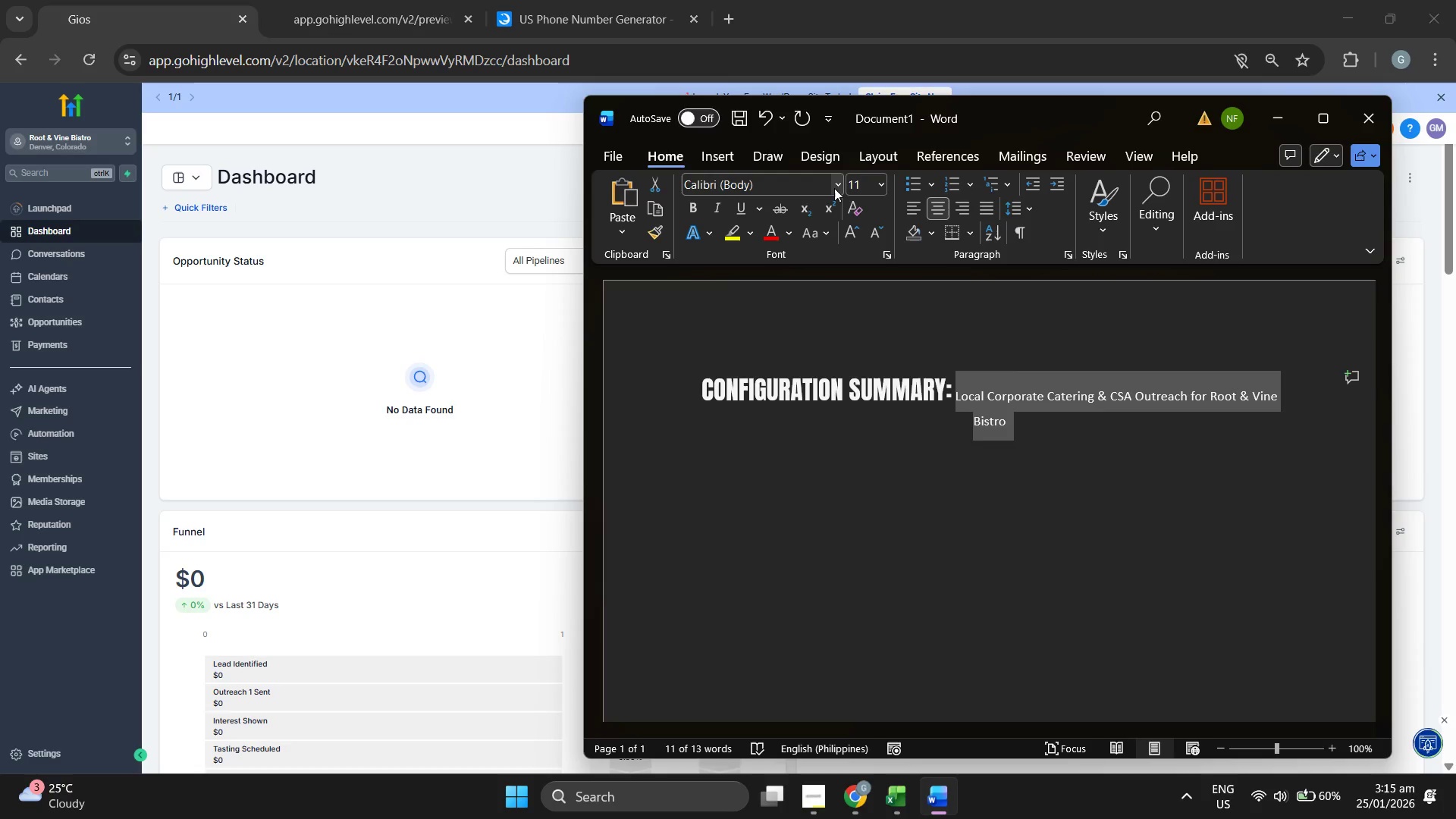 
left_click([834, 187])
 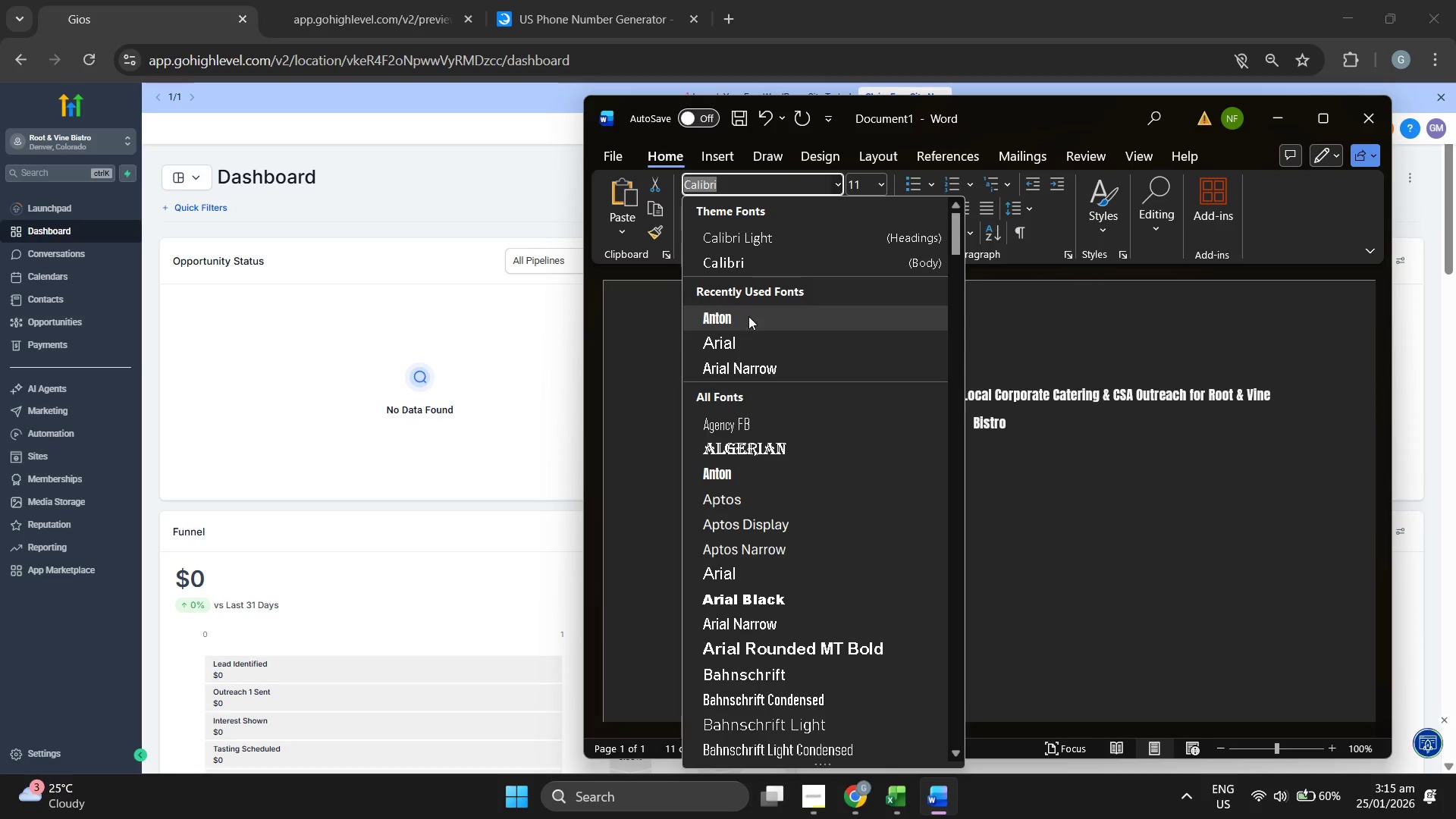 
left_click([751, 346])
 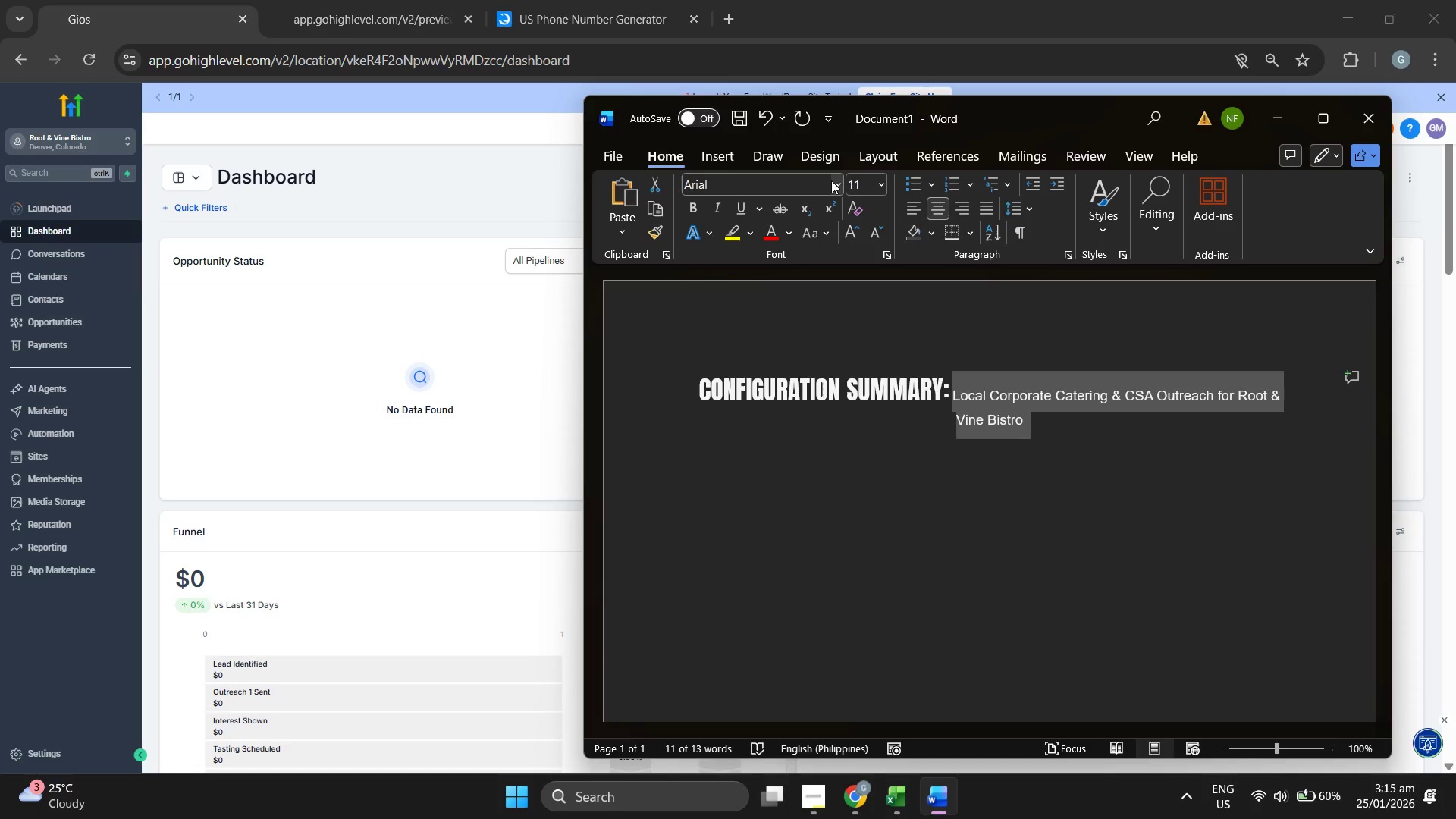 
left_click([877, 184])
 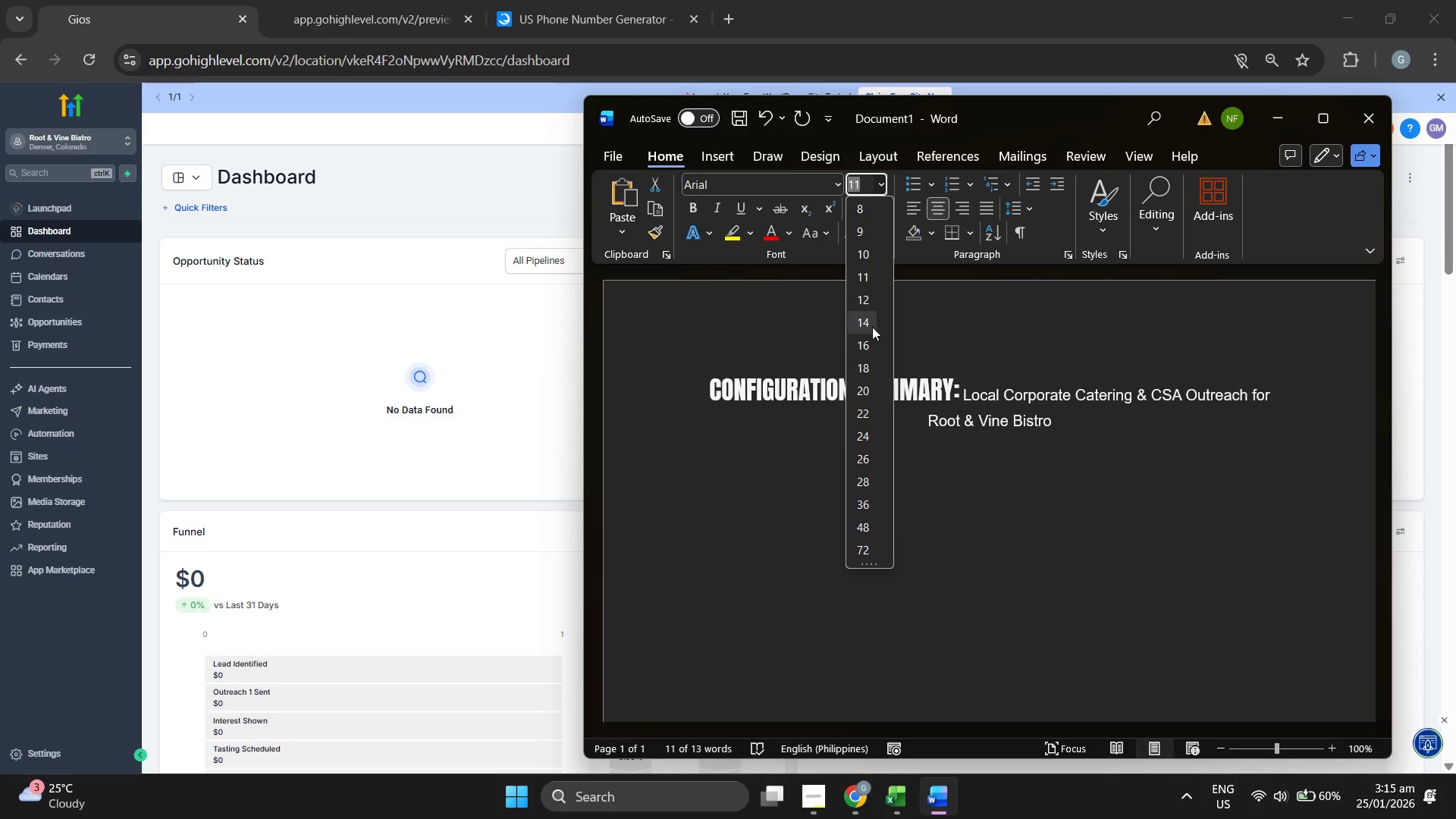 
left_click([872, 327])
 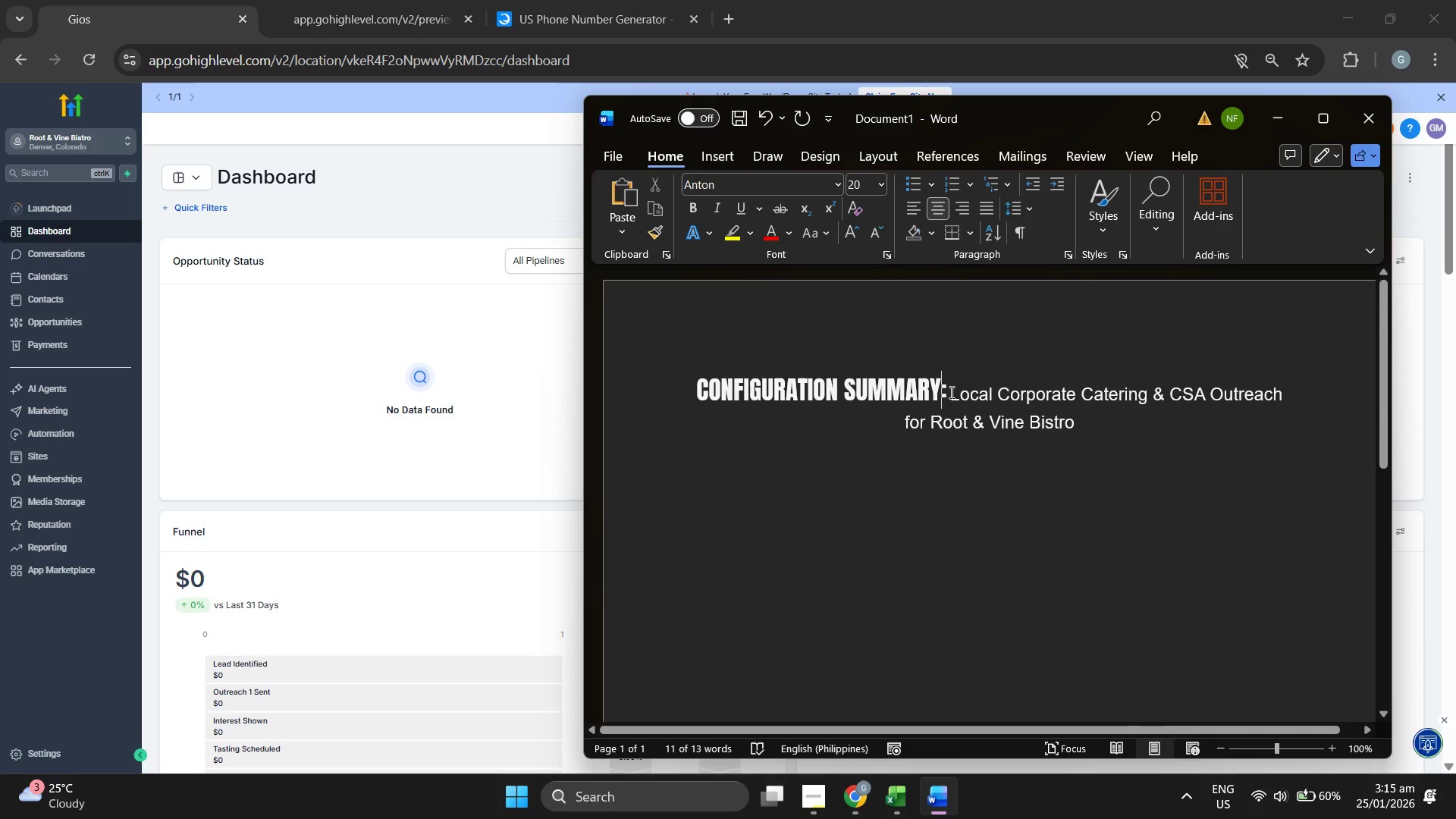 
double_click([956, 392])
 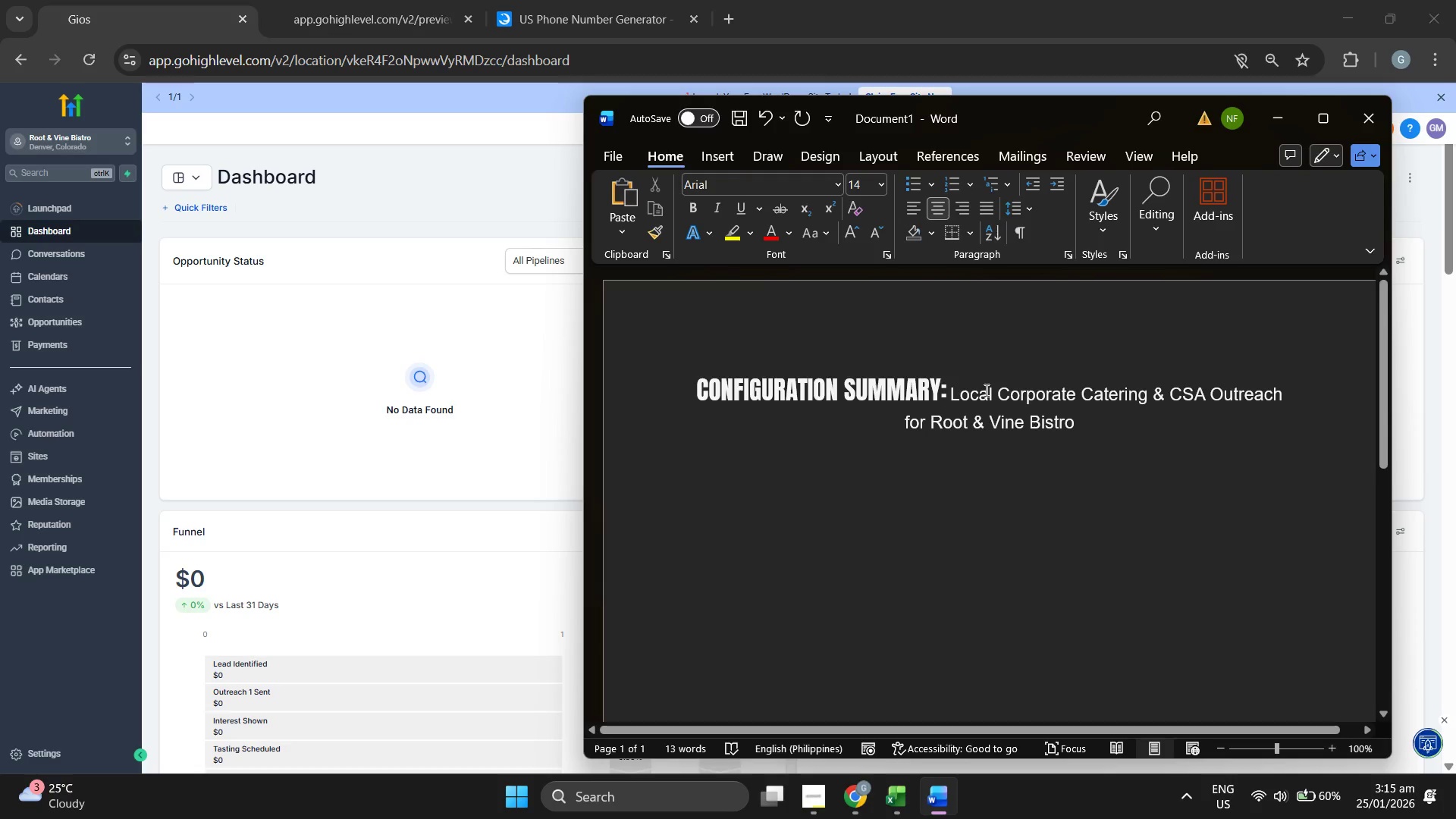 
key(ArrowLeft)
 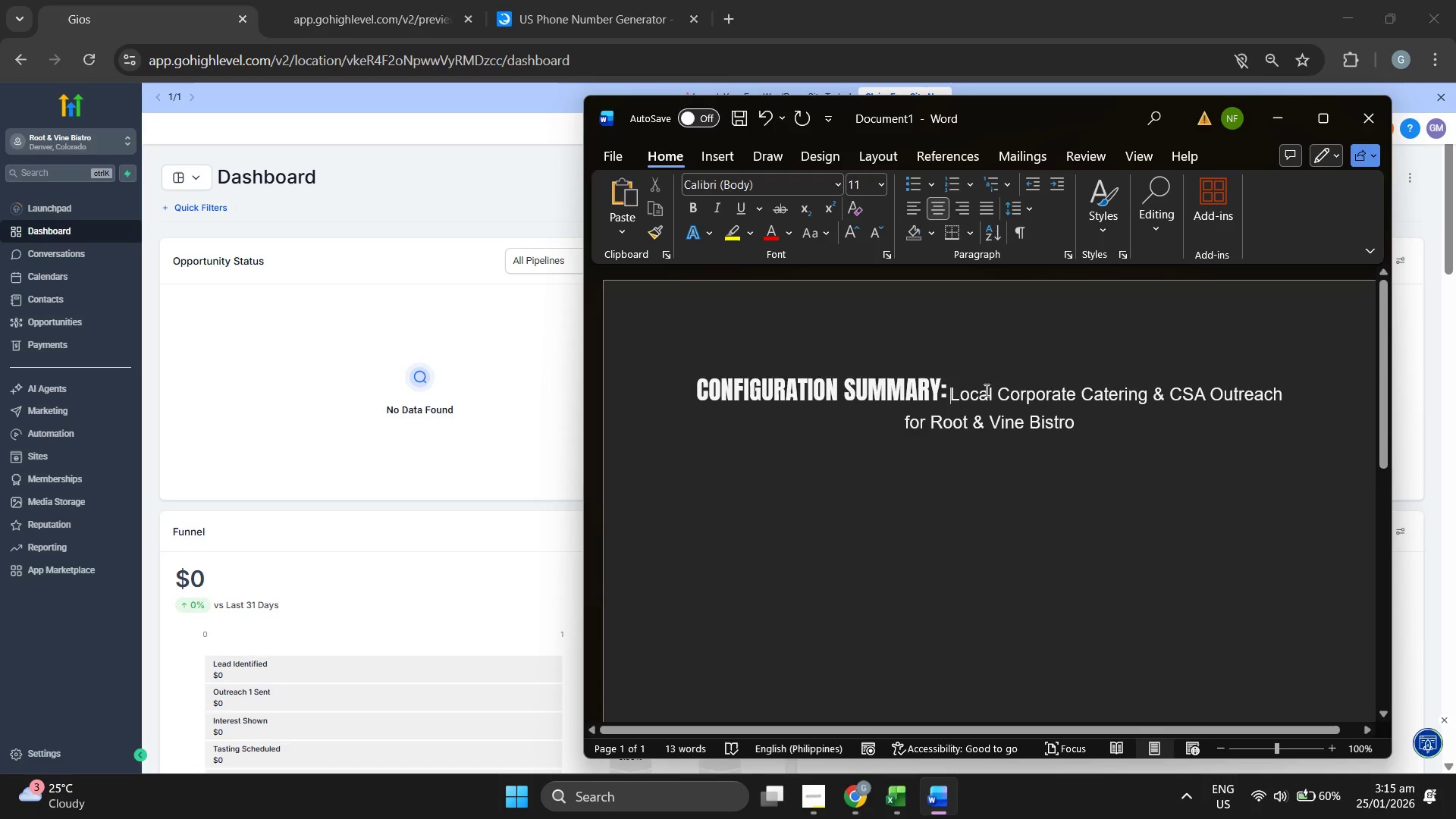 
key(Shift+Enter)
 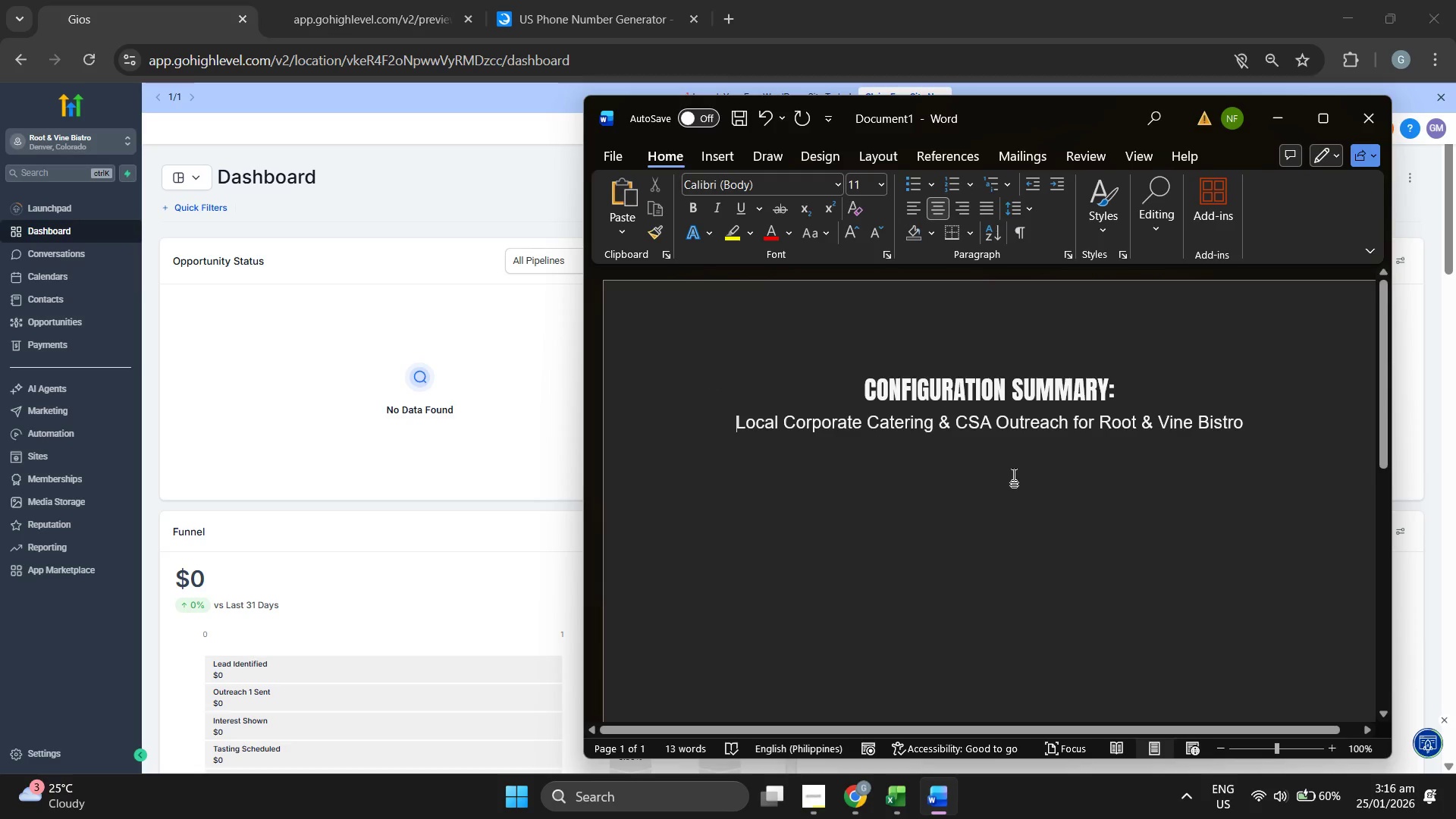 
left_click([1275, 419])
 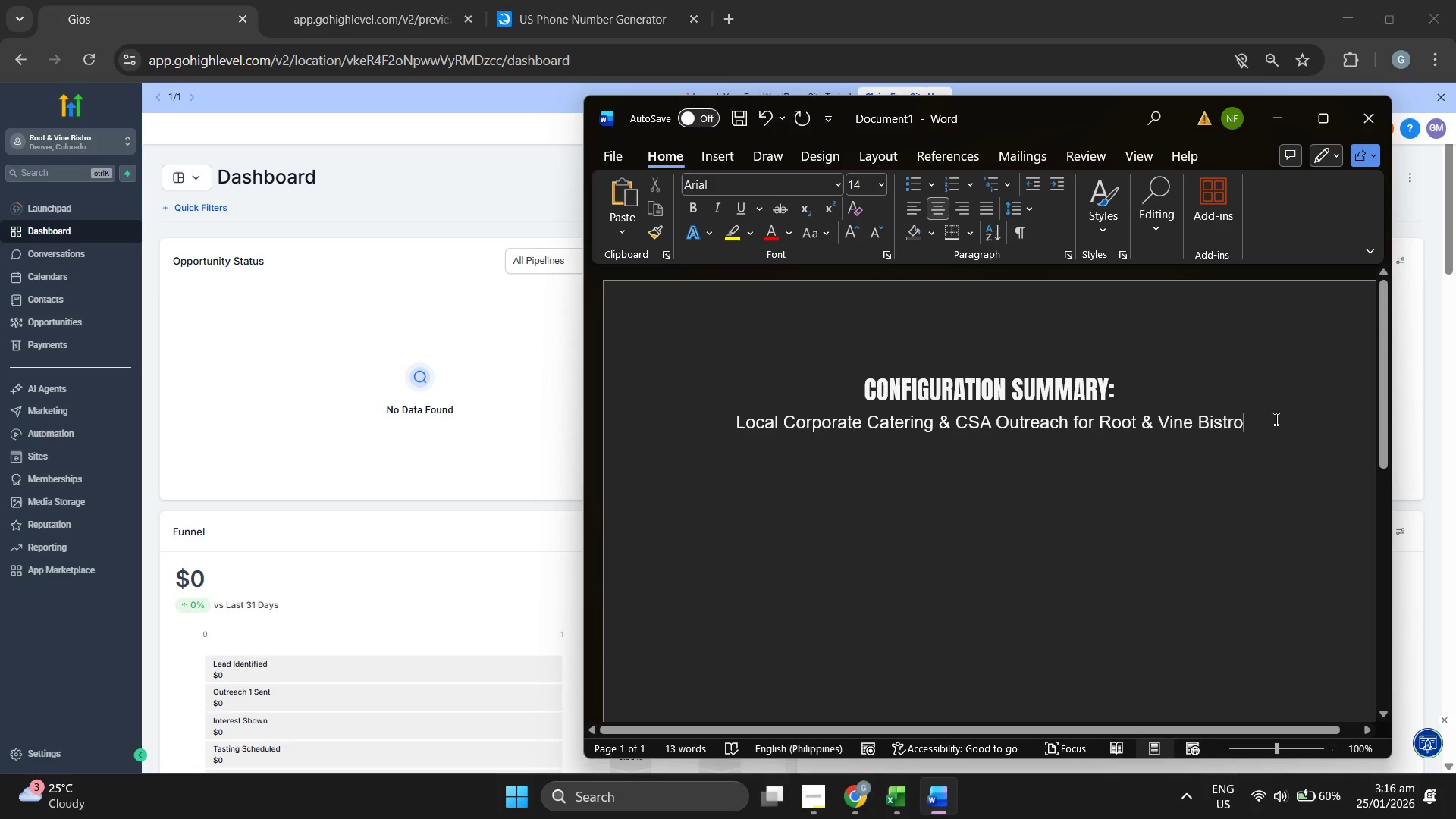 
key(Shift+Enter)
 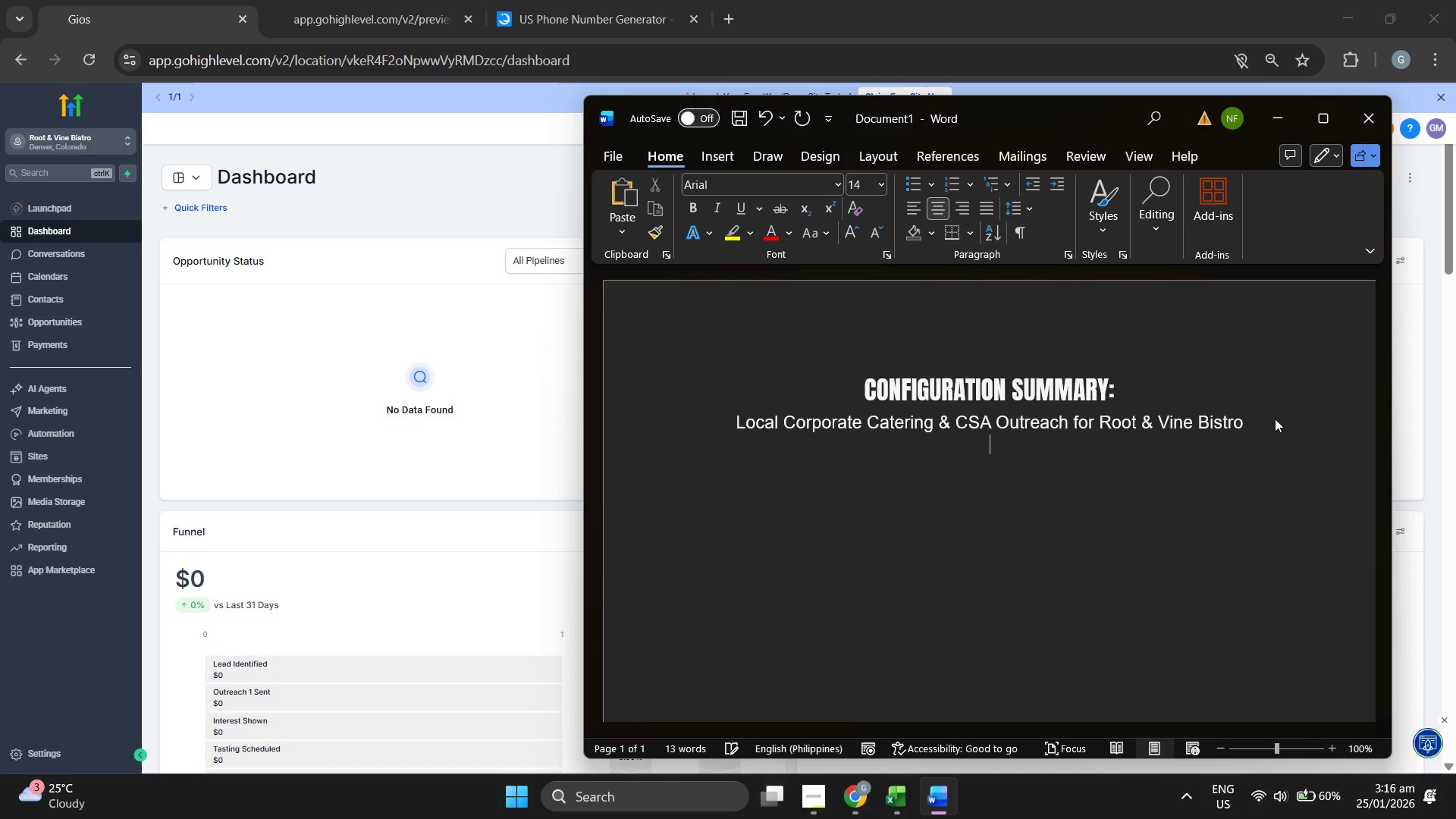 
key(Shift+Enter)
 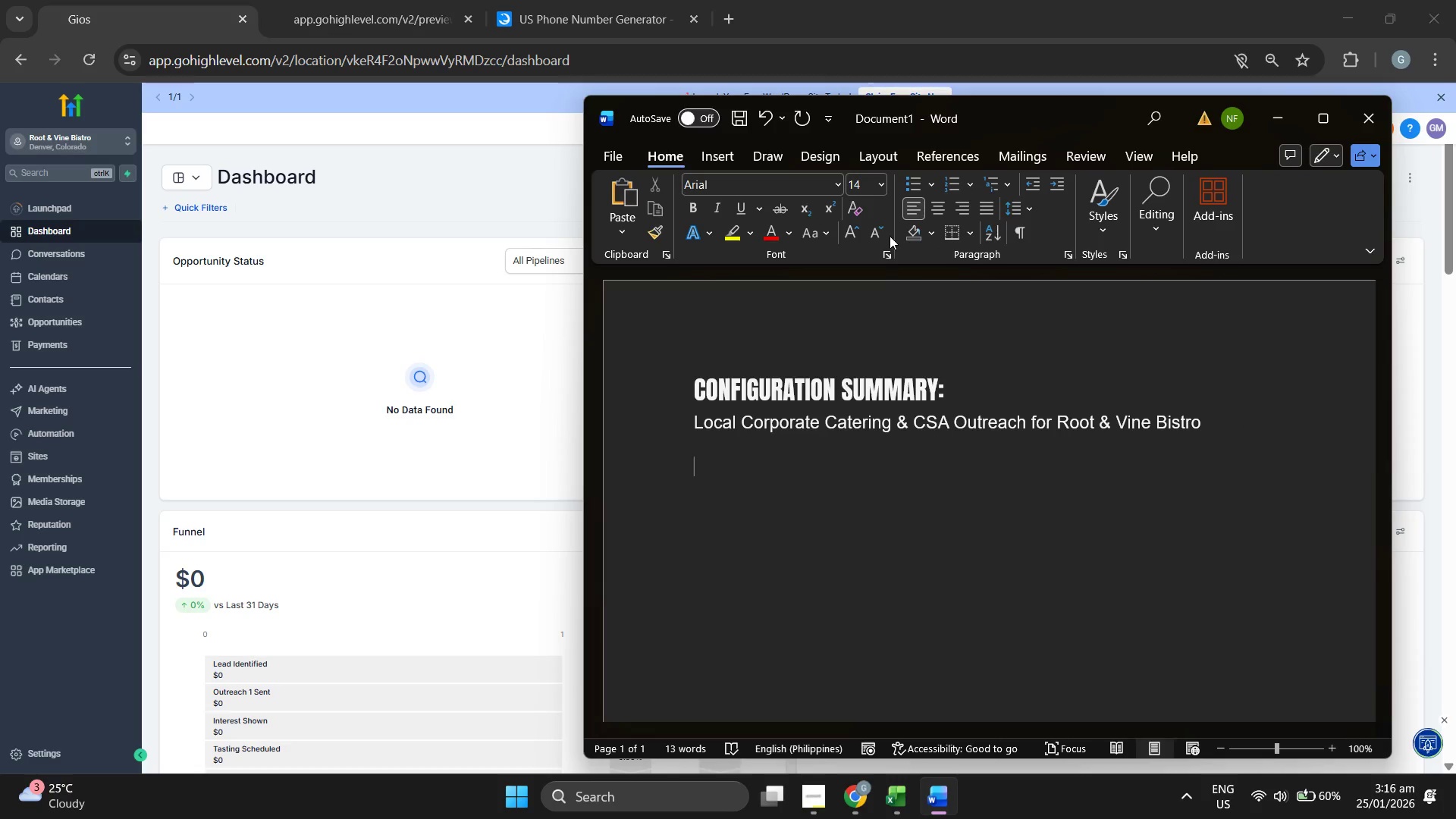 
left_click_drag(start_coordinate=[693, 381], to_coordinate=[1222, 431])
 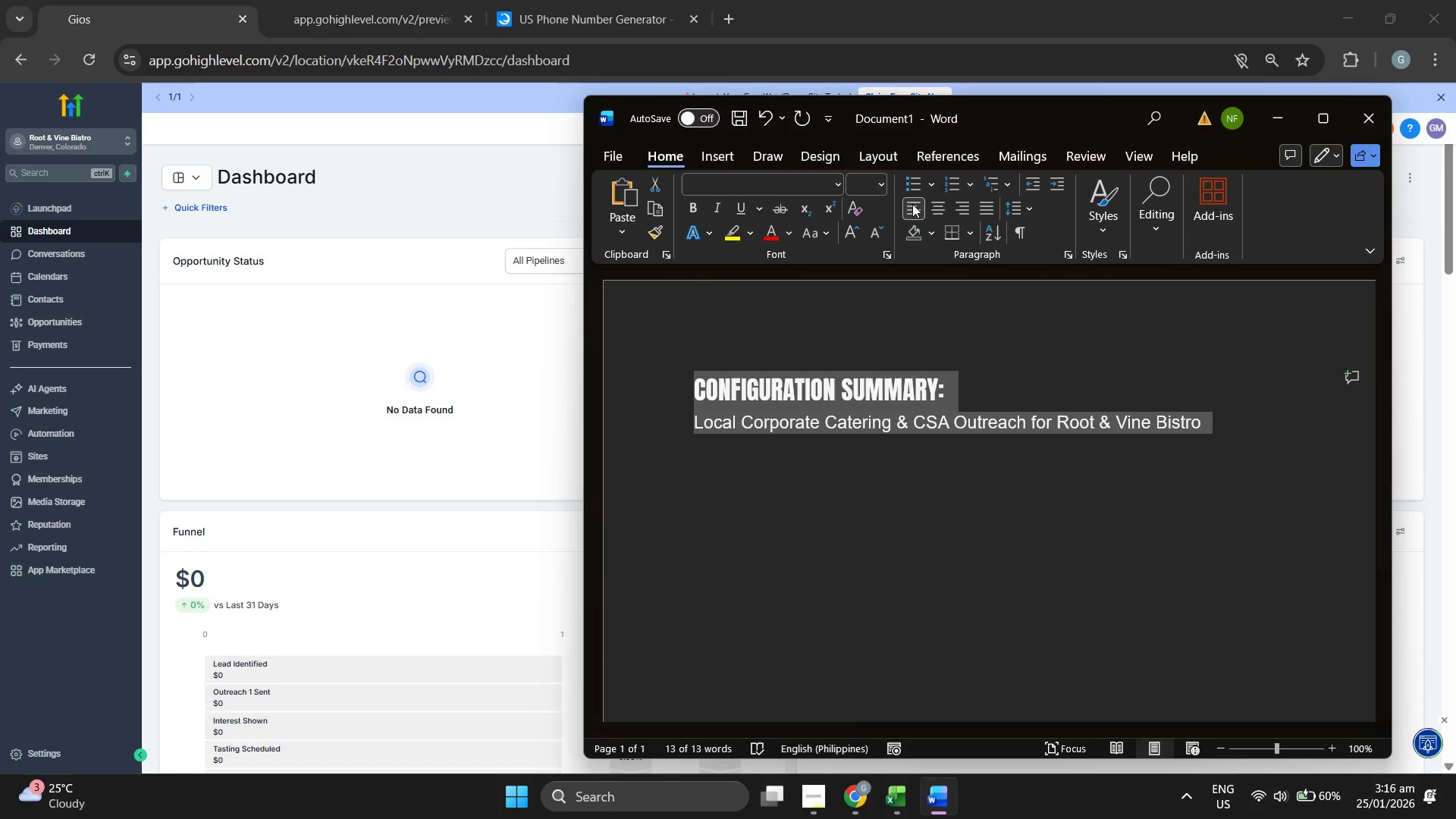 
left_click([937, 209])
 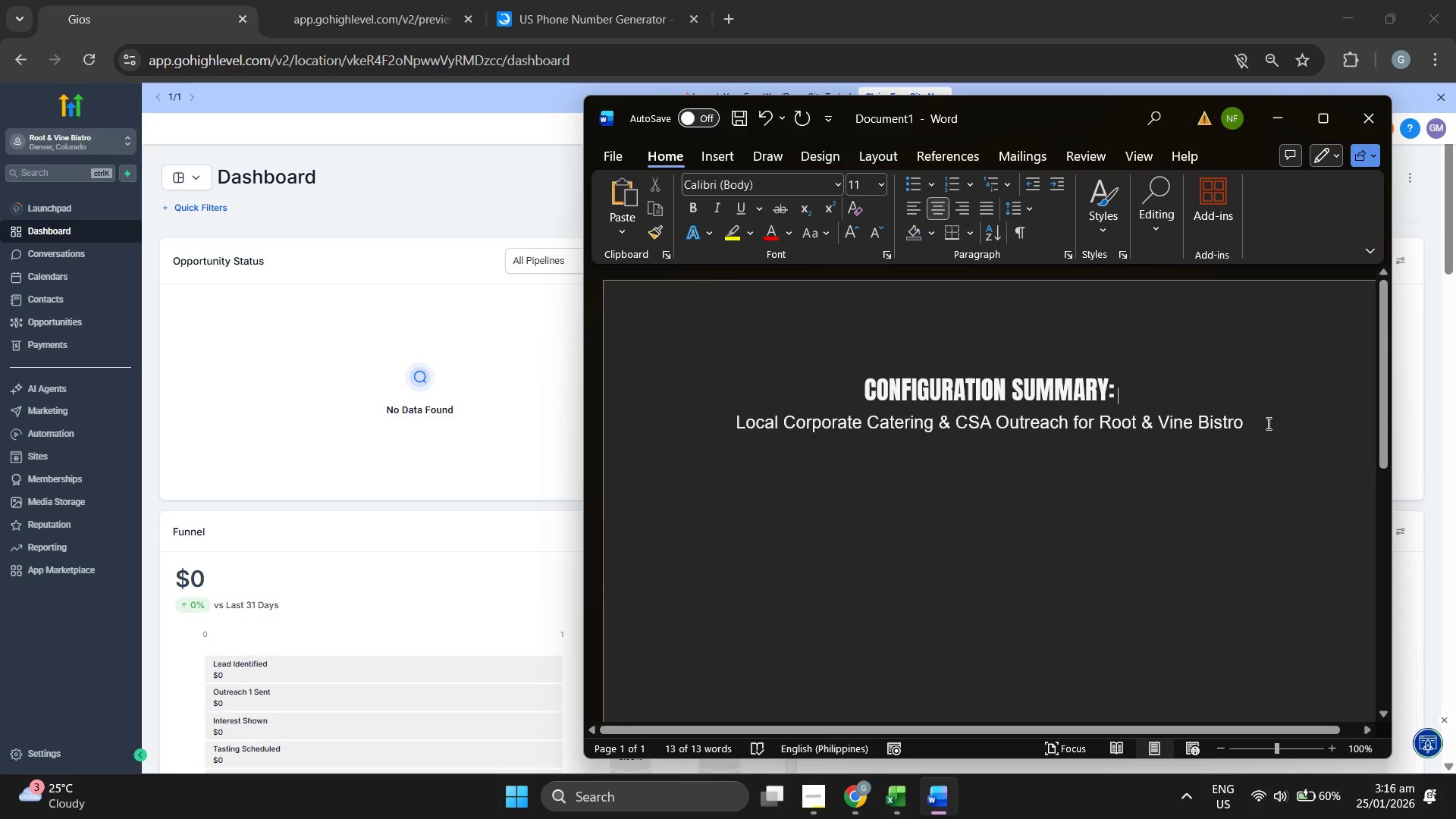 
double_click([1272, 425])
 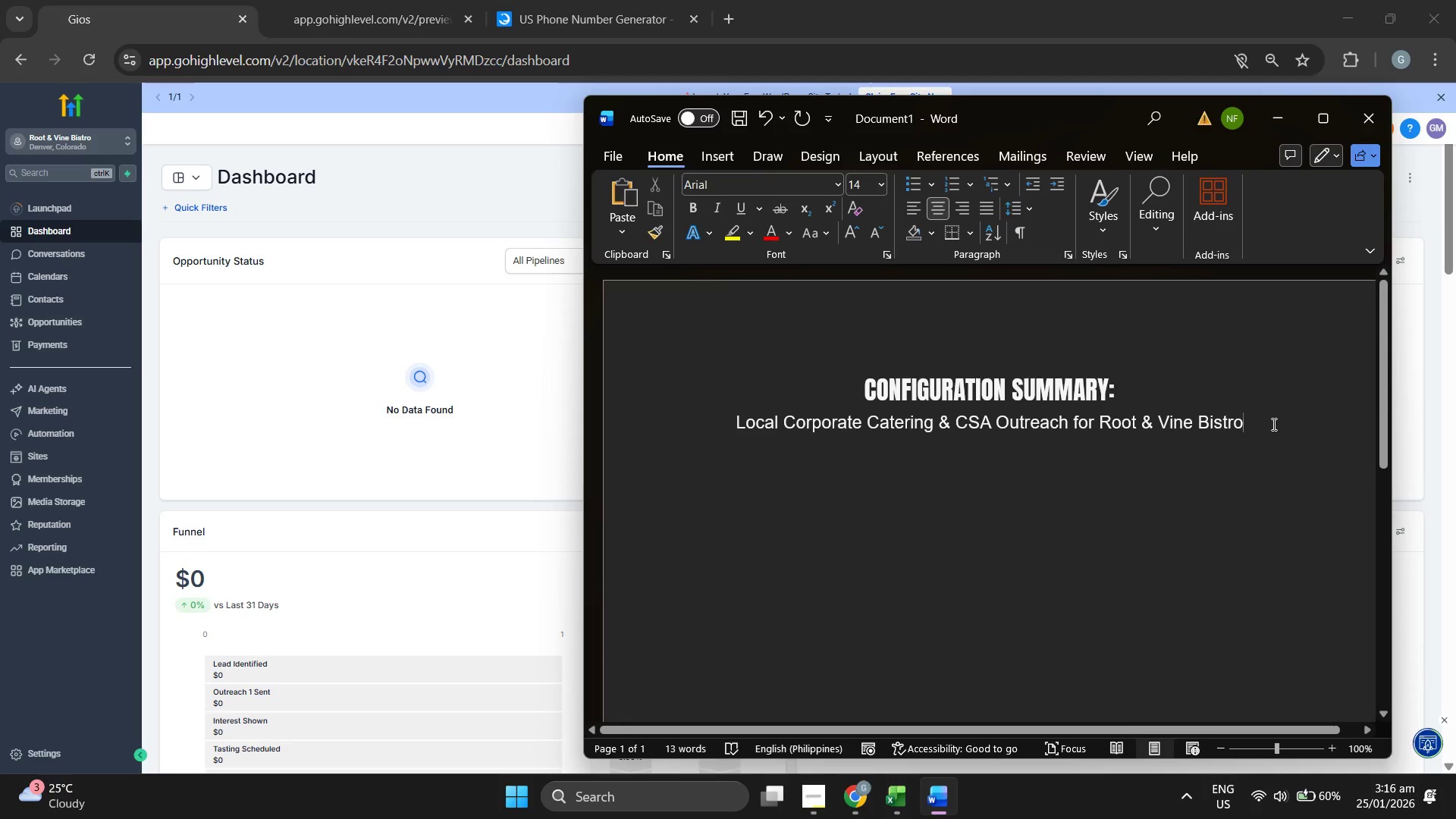 
key(Enter)
 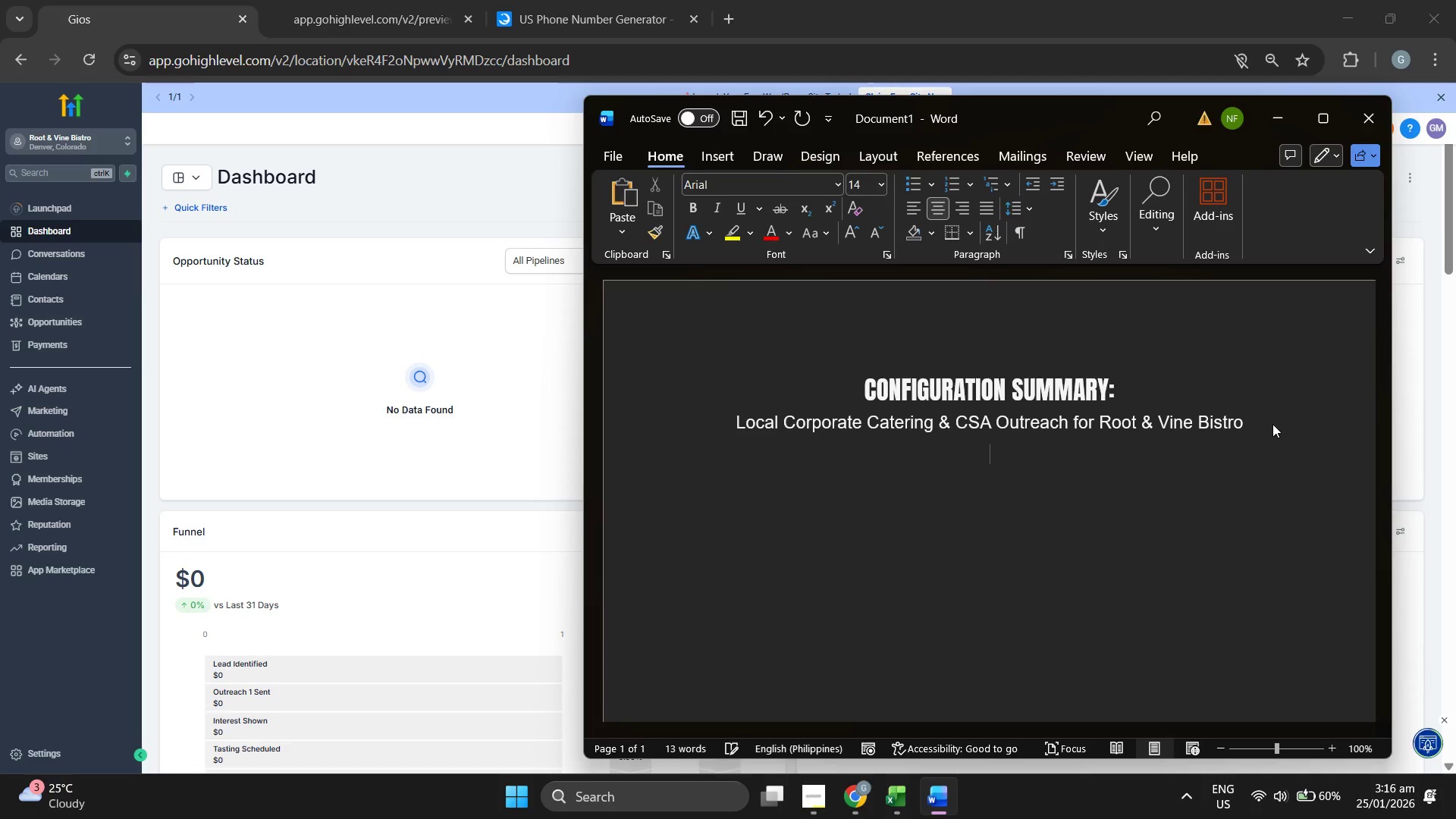 
key(Enter)
 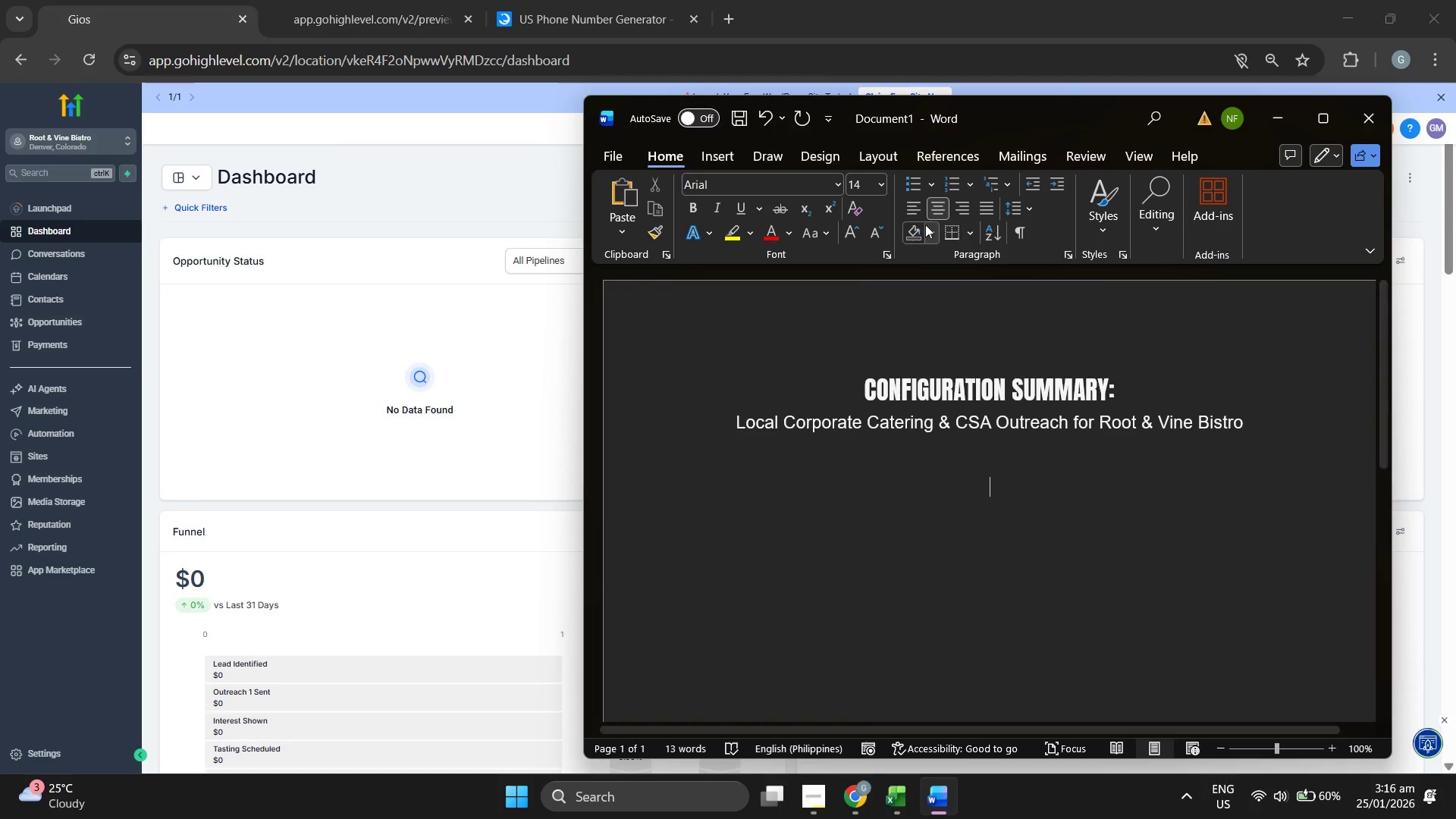 
left_click([912, 216])
 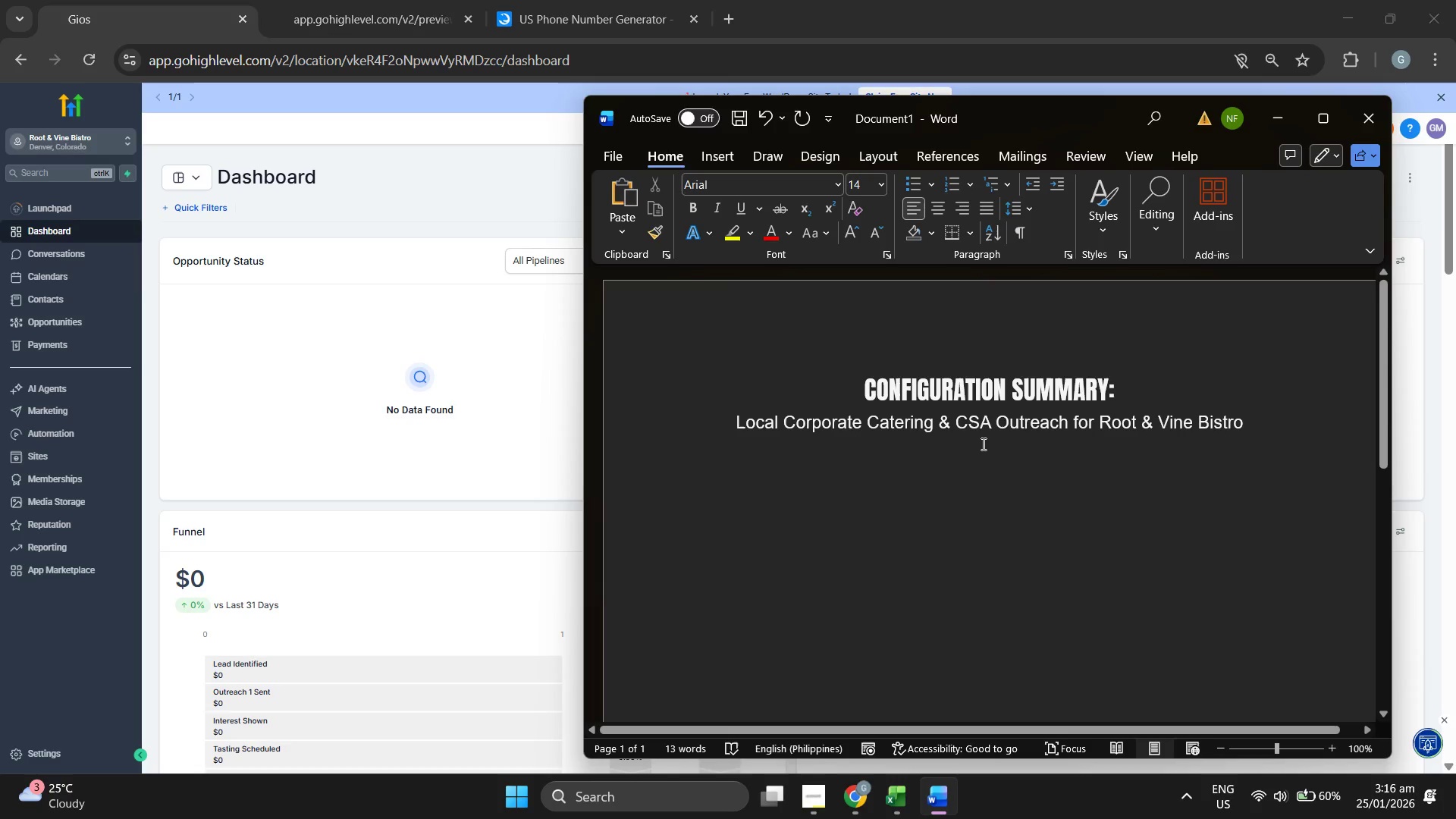 
type(Tjos)
key(Backspace)
key(Backspace)
key(Backspace)
key(Backspace)
 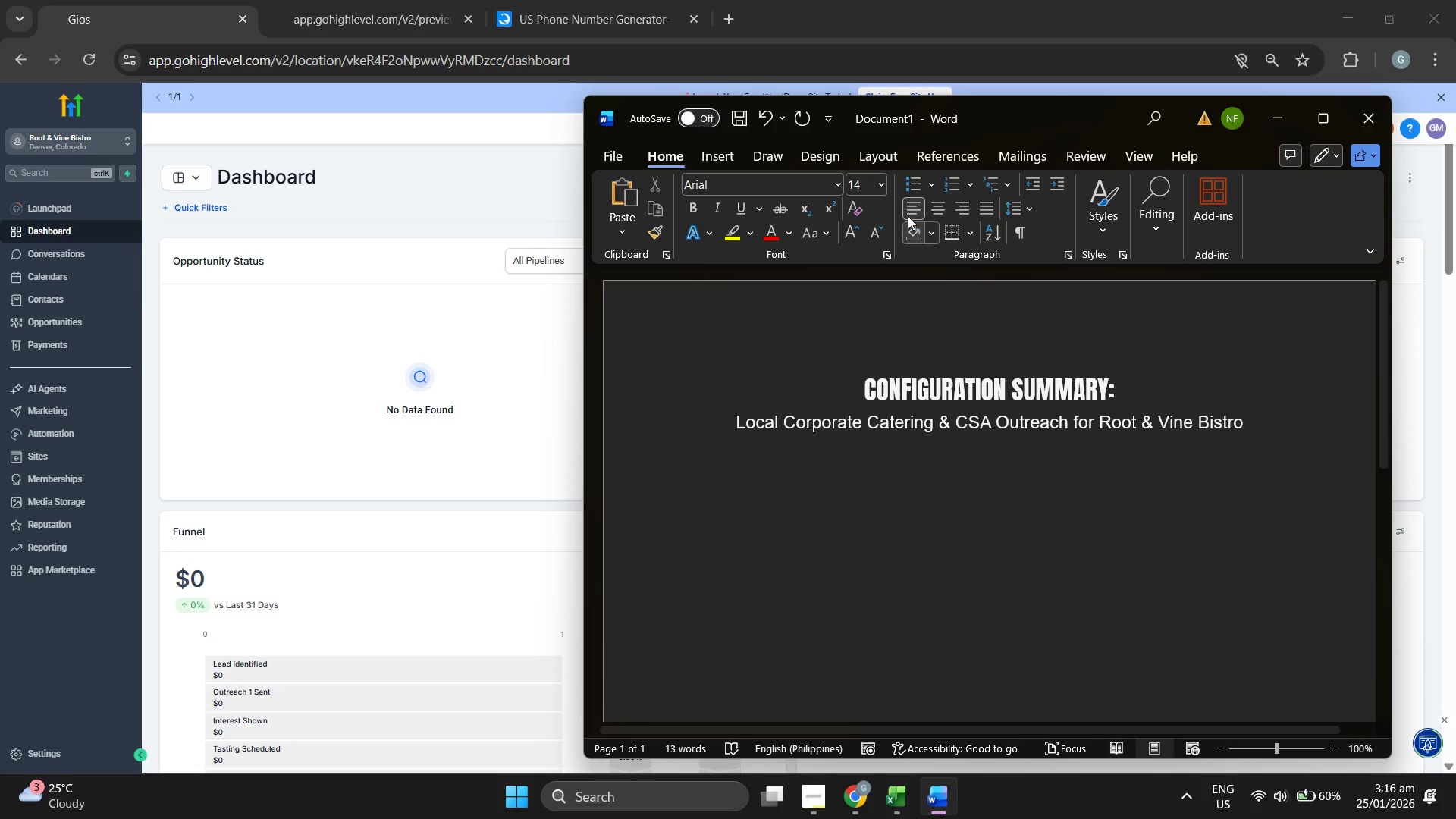 
left_click([883, 180])
 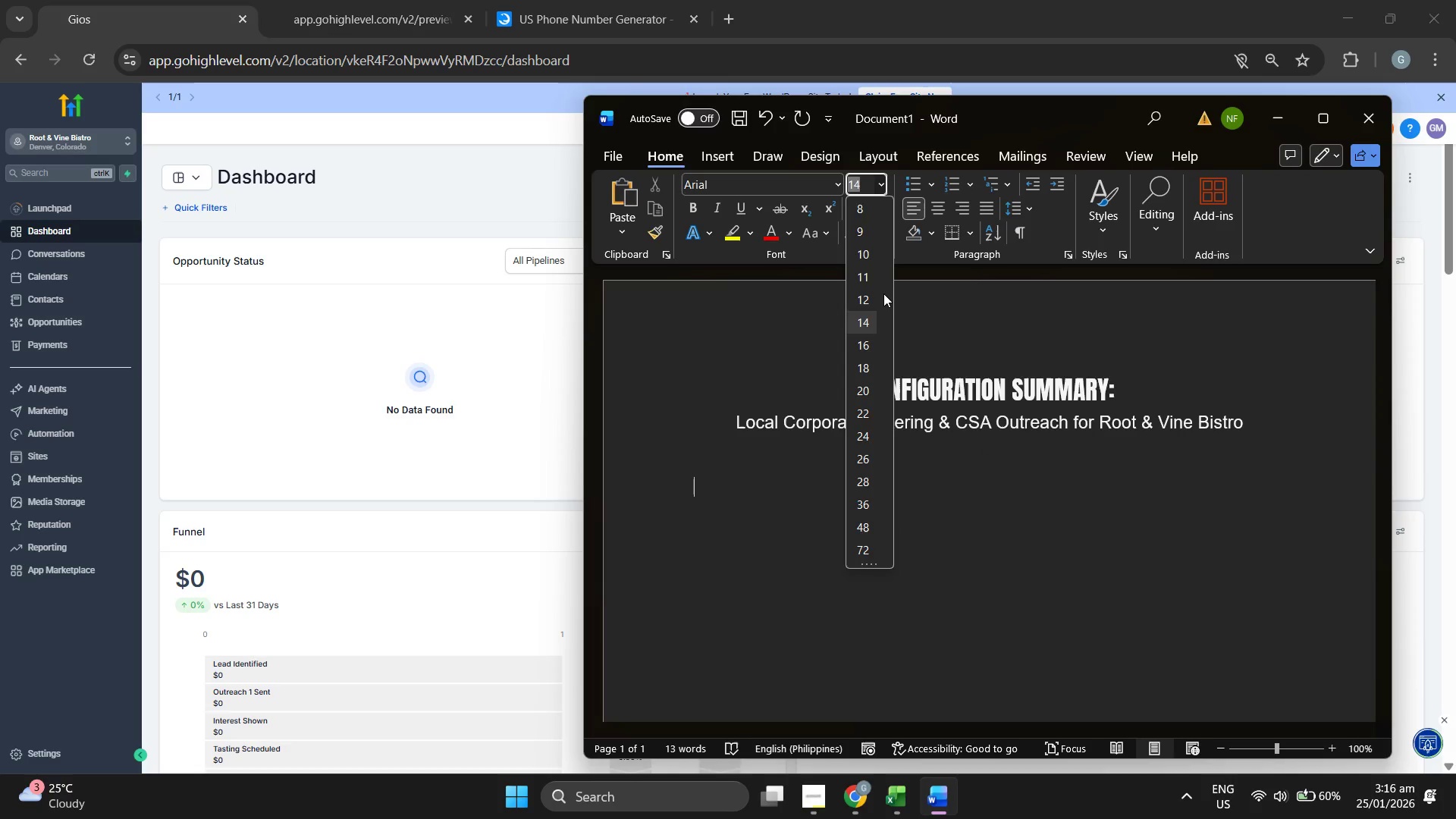 
left_click([876, 302])
 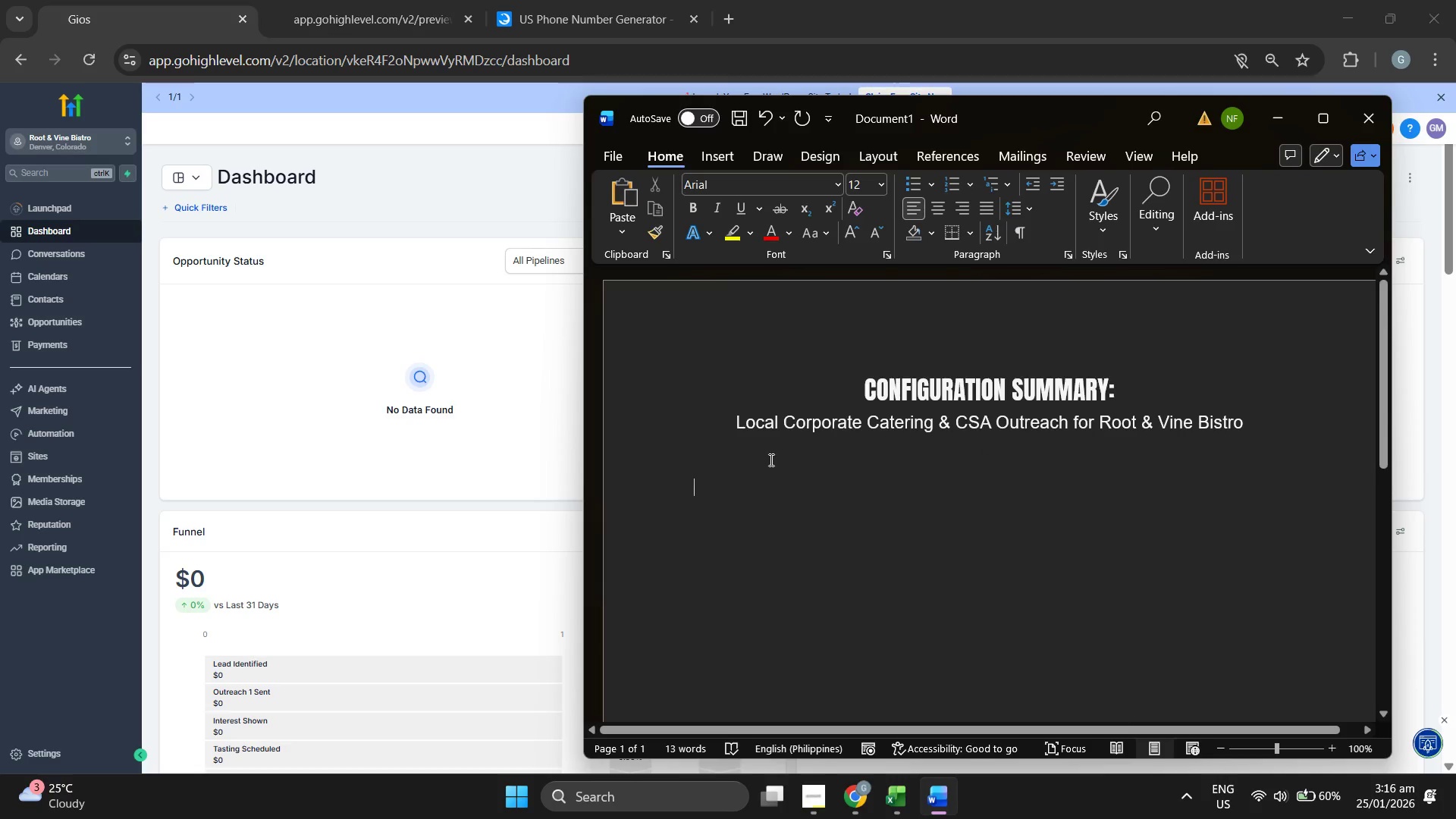 
type(This document servc)
key(Backspace)
type(es as the offica)
key(Backspace)
key(Backspace)
type(cial record)
 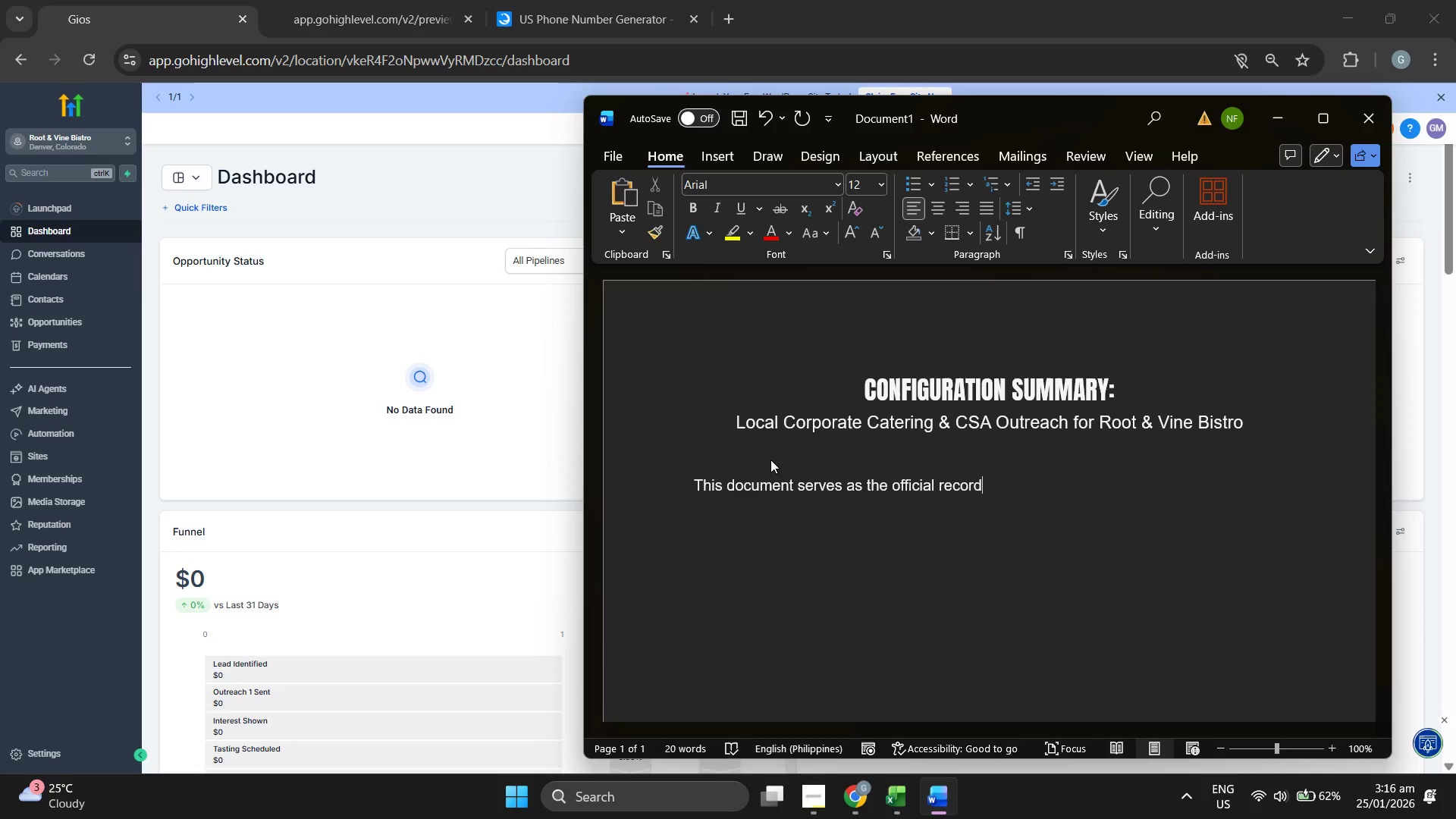 
wait(22.72)
 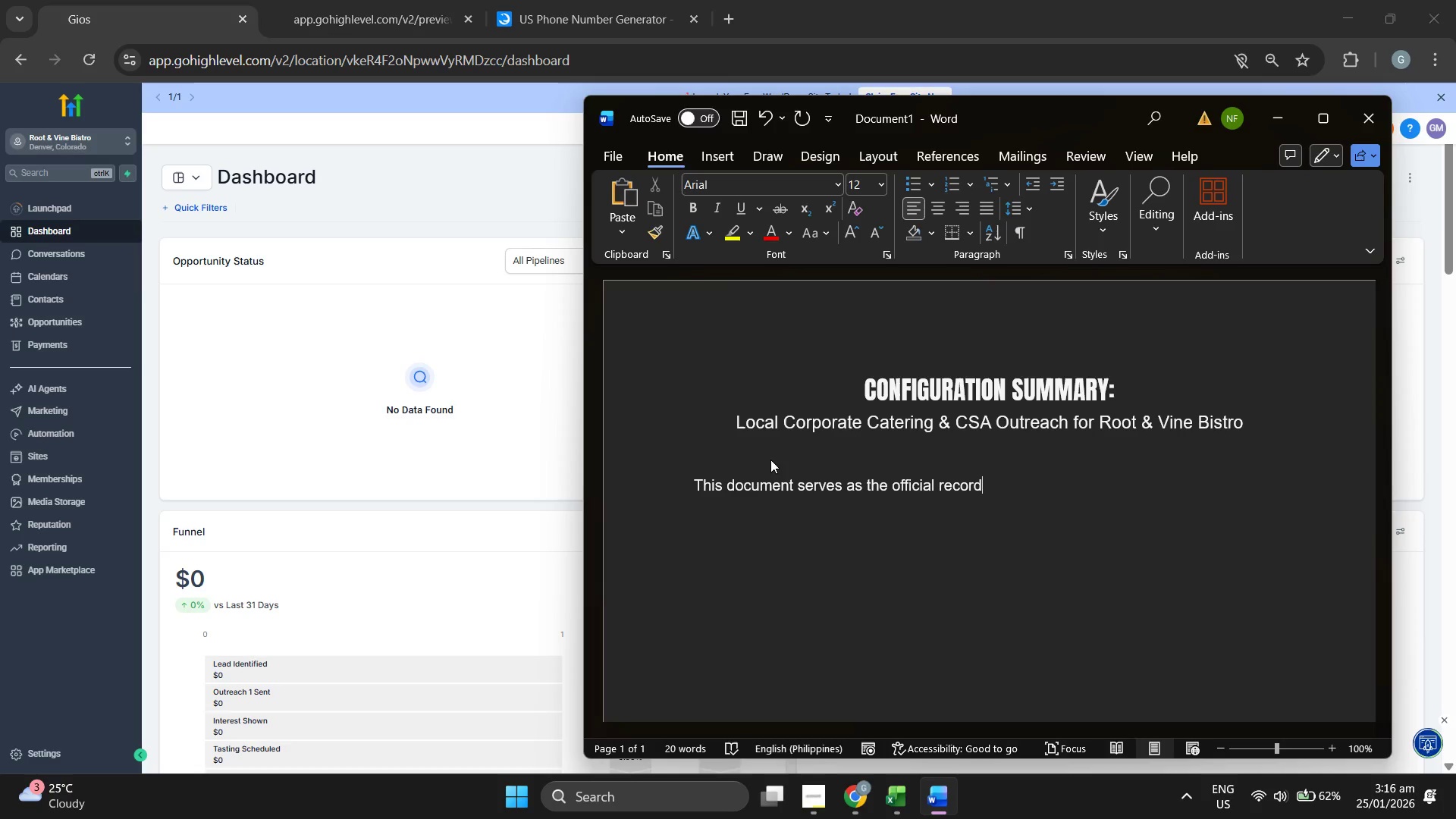 
hold_key(key=Backspace, duration=1.52)
 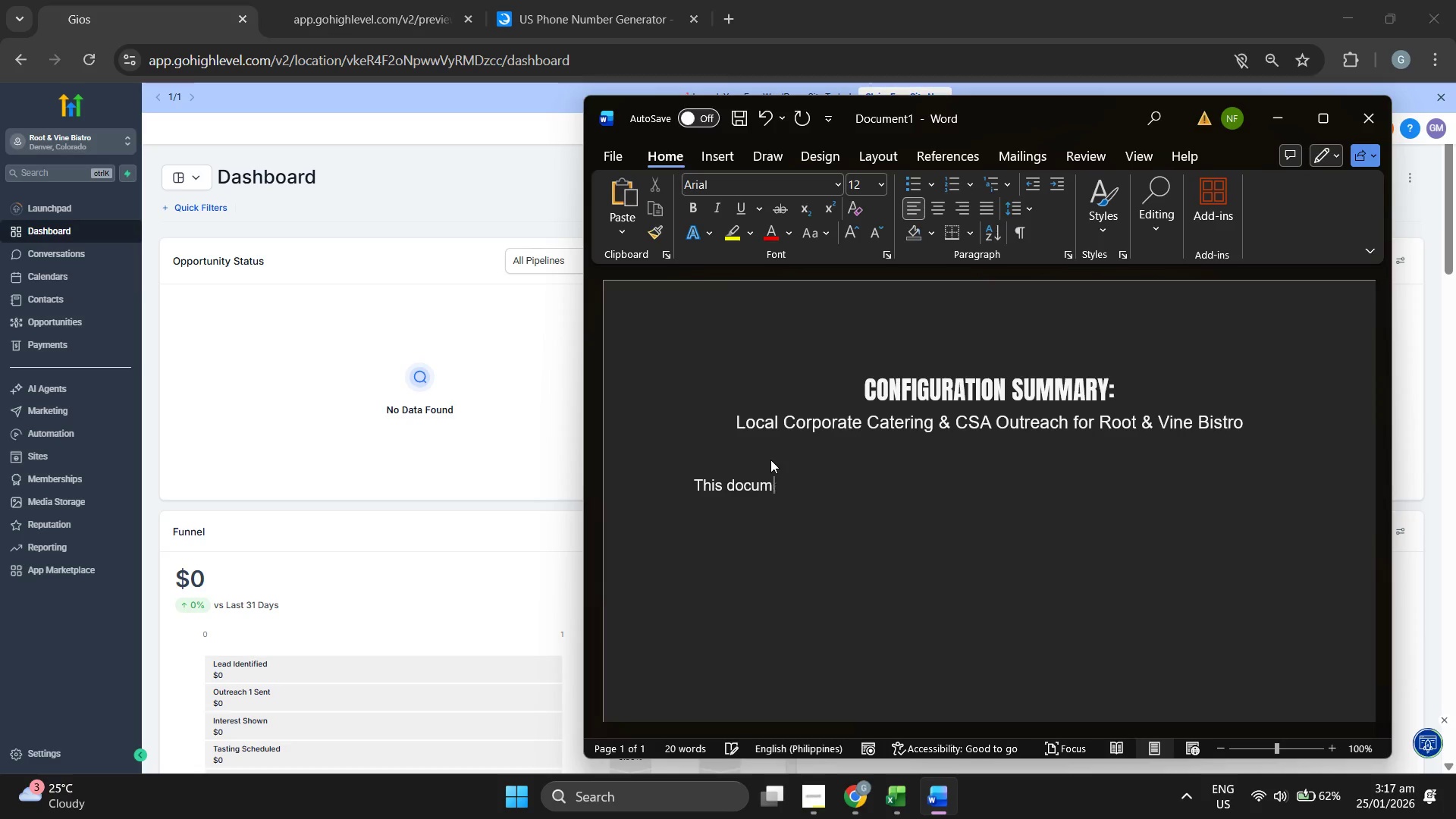 
key(Backspace)
key(Backspace)
key(Backspace)
key(Backspace)
key(Backspace)
key(Backspace)
key(Backspace)
key(Backspace)
key(Backspace)
key(Backspace)
key(Backspace)
type(Ah)
key(Backspace)
type(dherence to these naming conventions and logicc)
key(Backspace)
type( steps is mada)
key(Backspace)
key(Backspace)
type(ndao)
key(Backspace)
type(tory to ensure accurate lead tracking and professional enage)
key(Backspace)
key(Backspace)
key(Backspace)
type(gae)
key(Backspace)
type(gement within Deven)
key(Backspace)
key(Backspace)
key(Backspace)
type(nver 15mile radu)
key(Backspace)
type(ius.)
 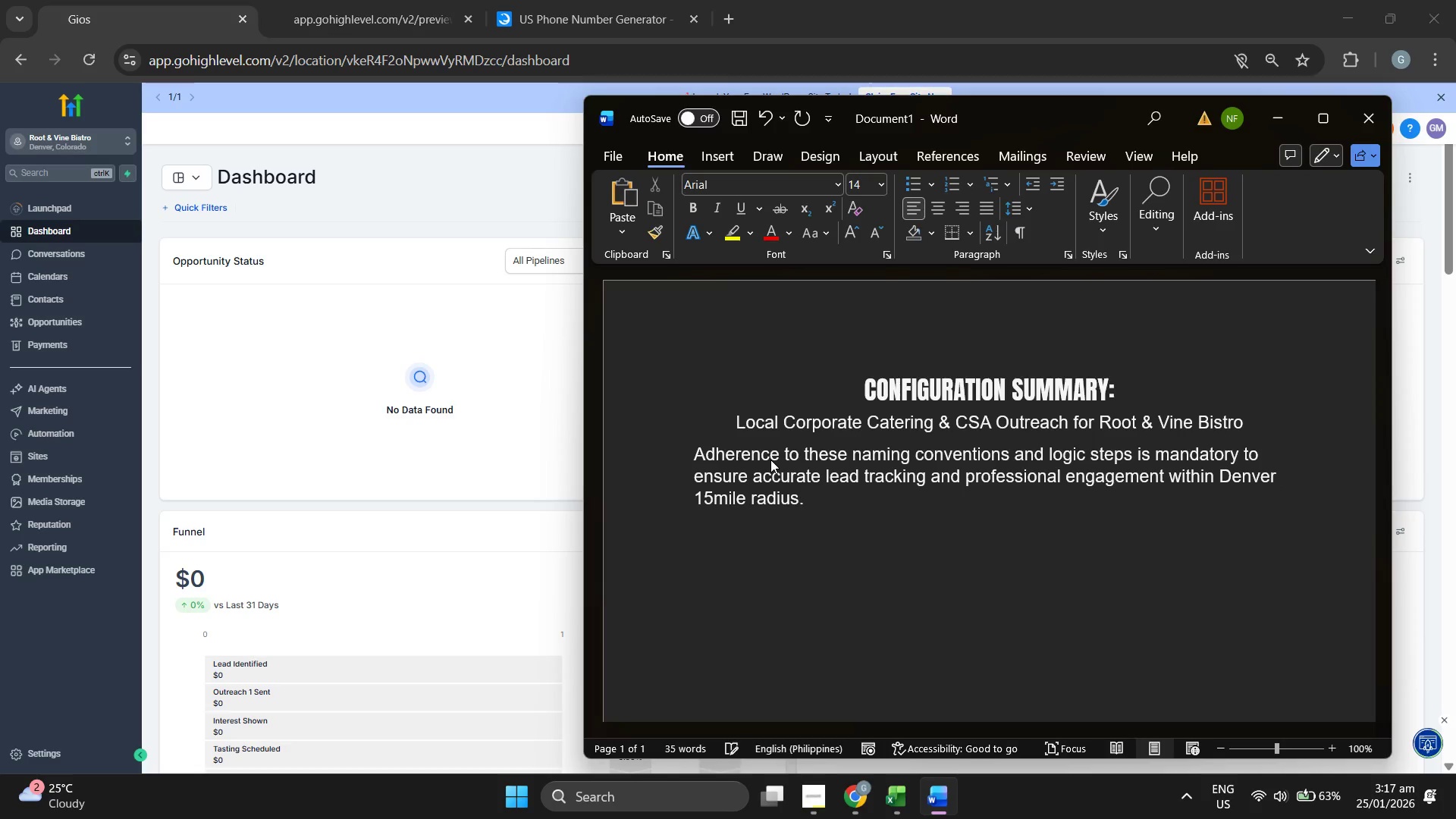 
key(Enter)
 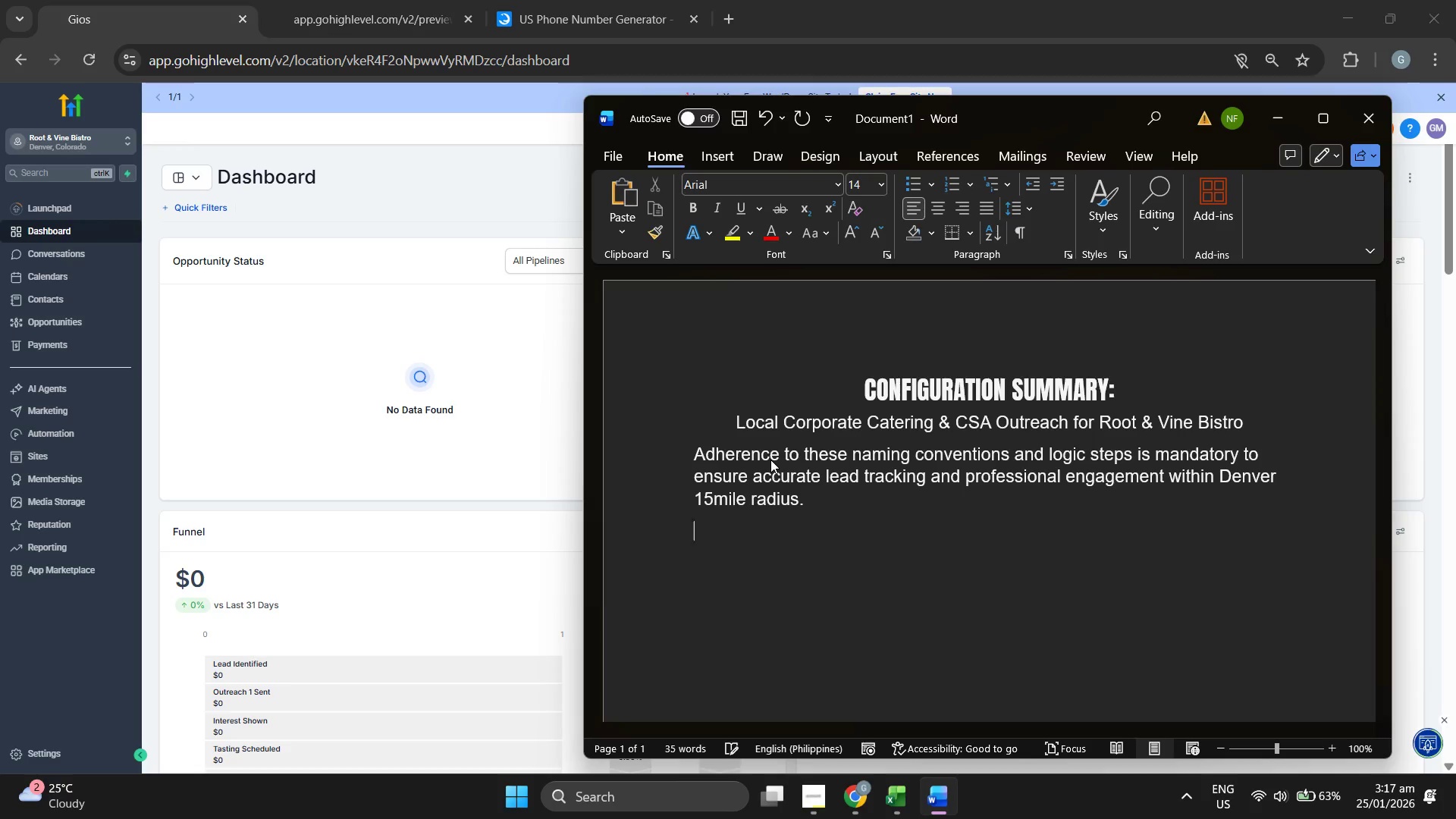 
key(Enter)
 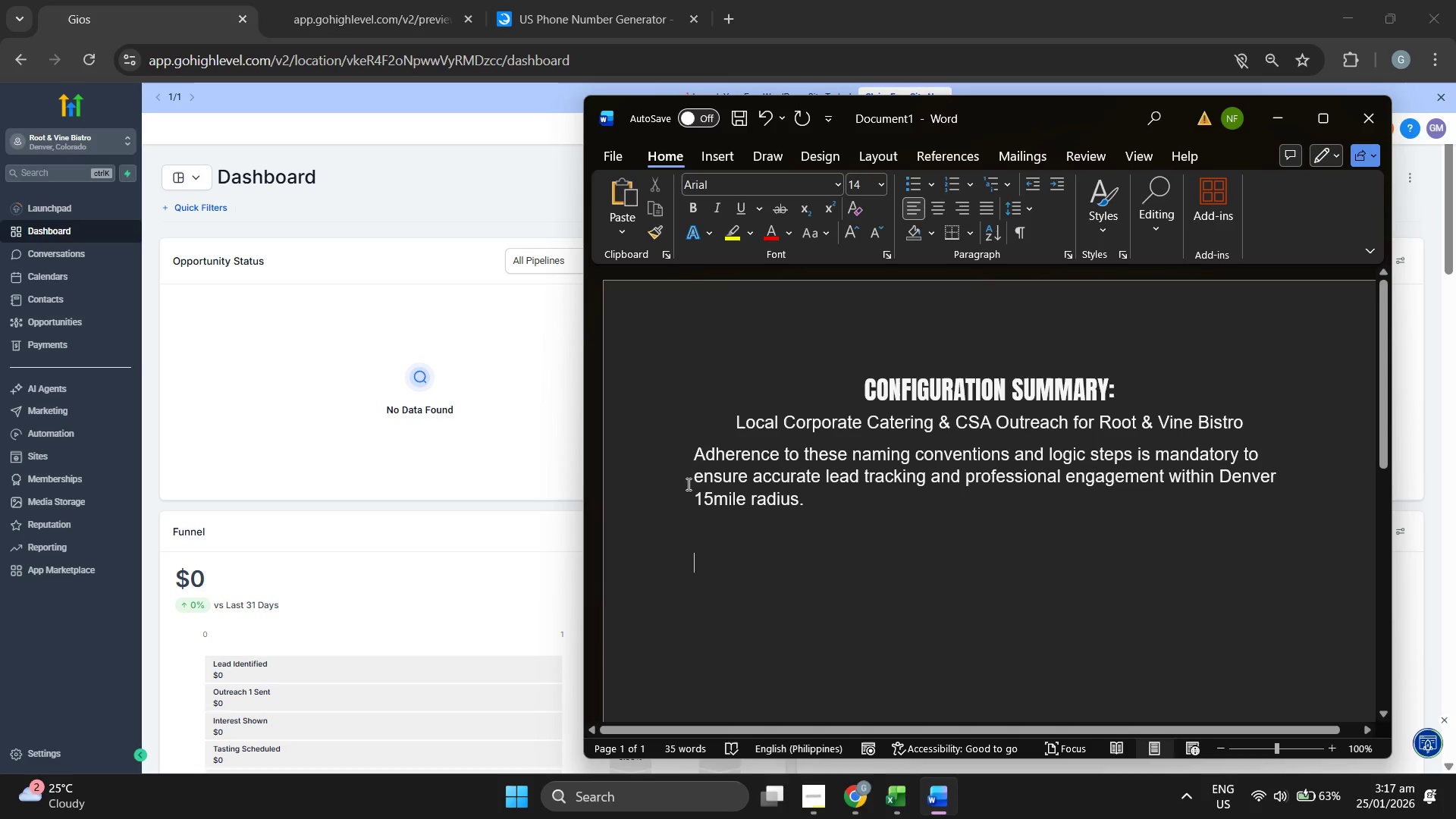 
left_click_drag(start_coordinate=[812, 503], to_coordinate=[690, 459])
 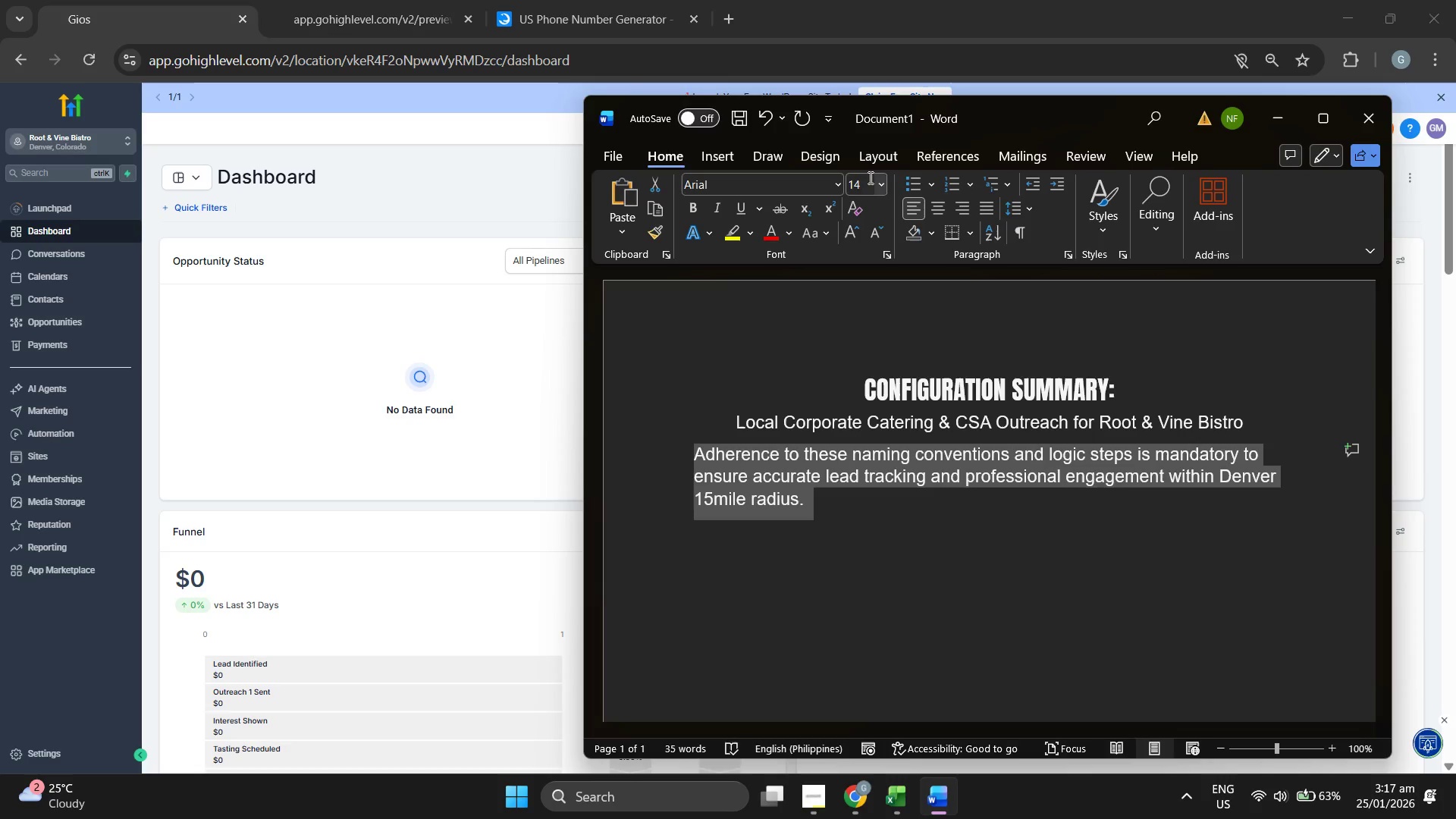 
left_click([877, 182])
 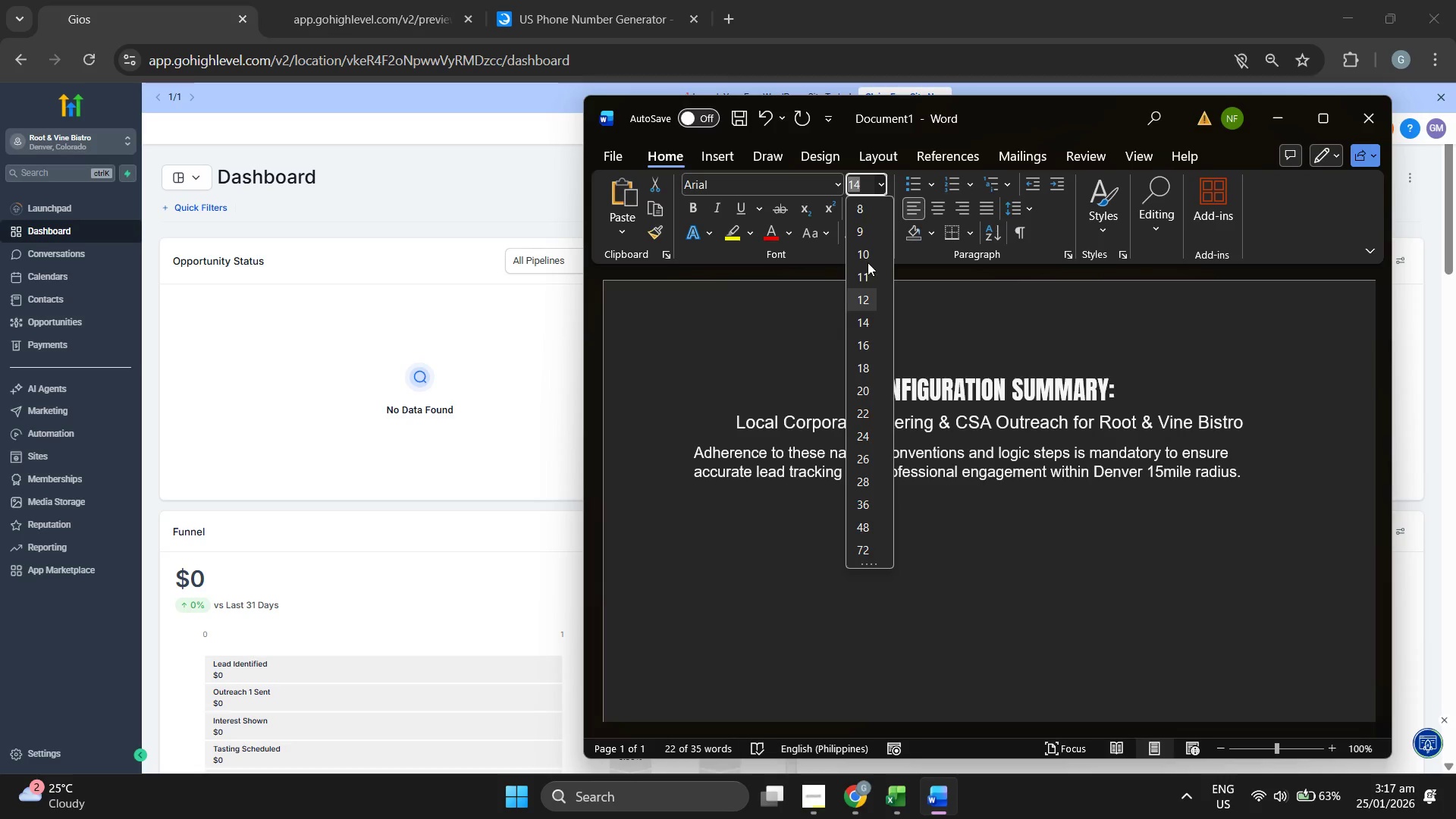 
wait(5.73)
 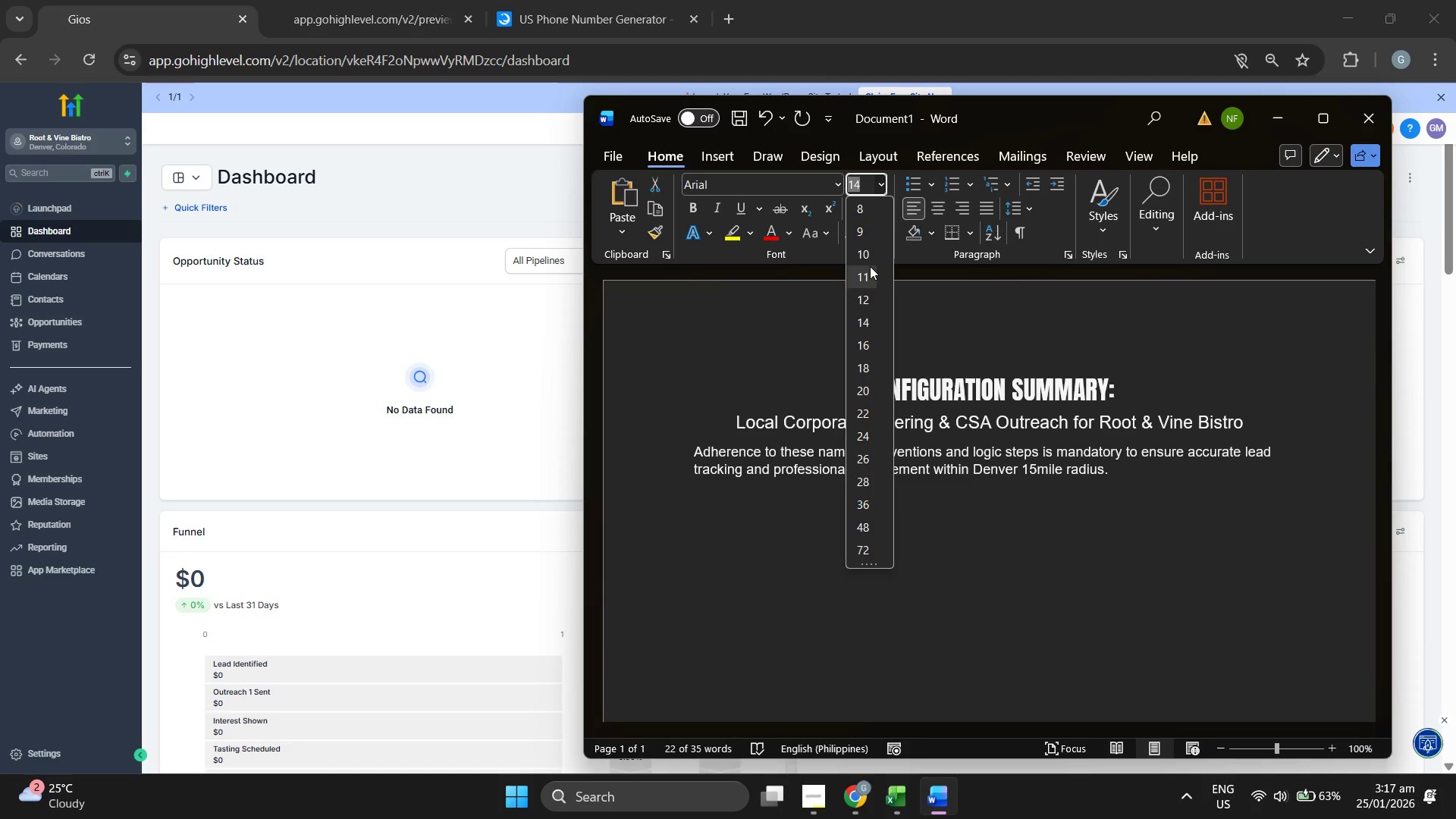 
left_click([868, 262])
 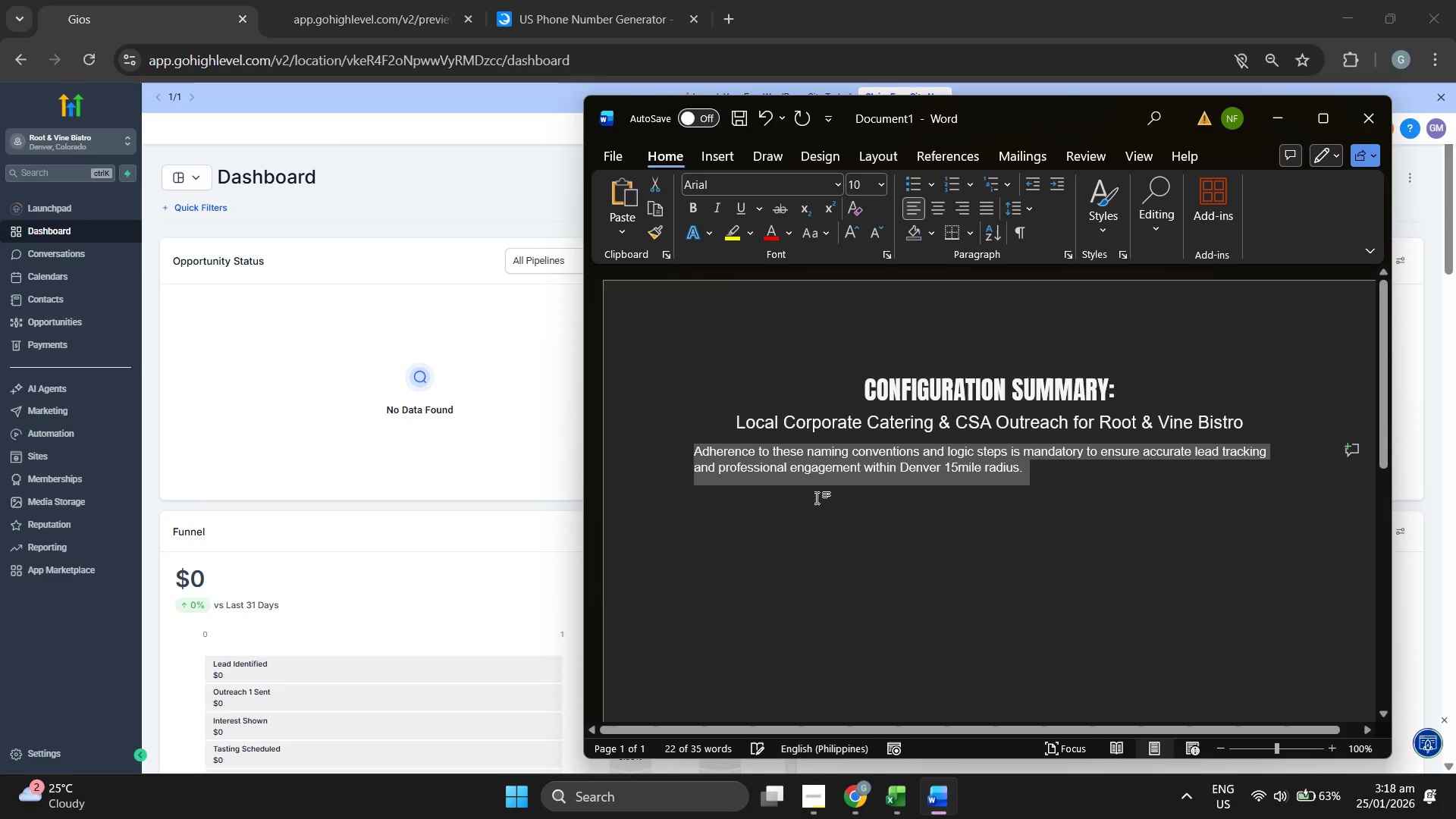 
left_click([795, 504])
 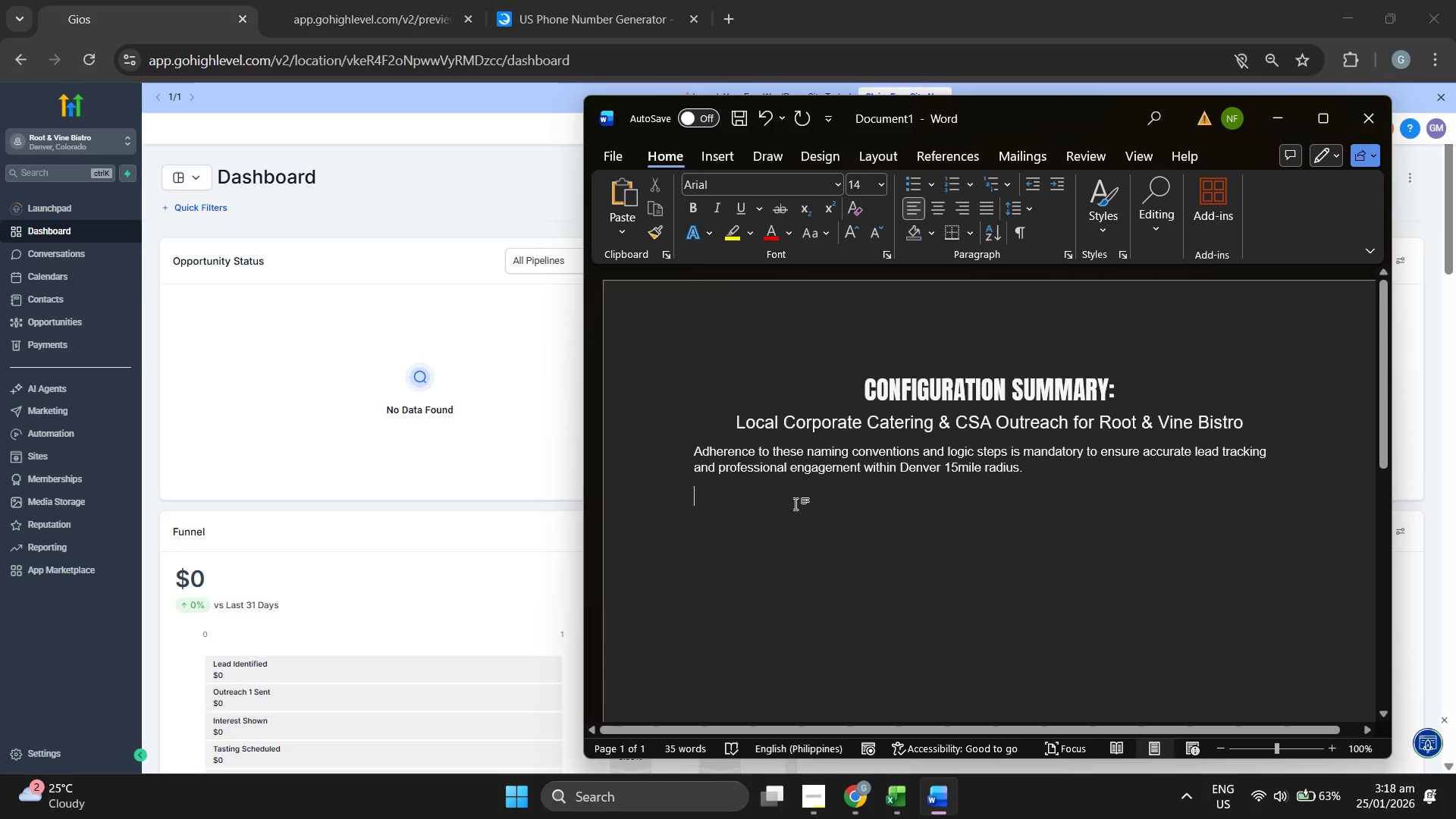 
key(1)
 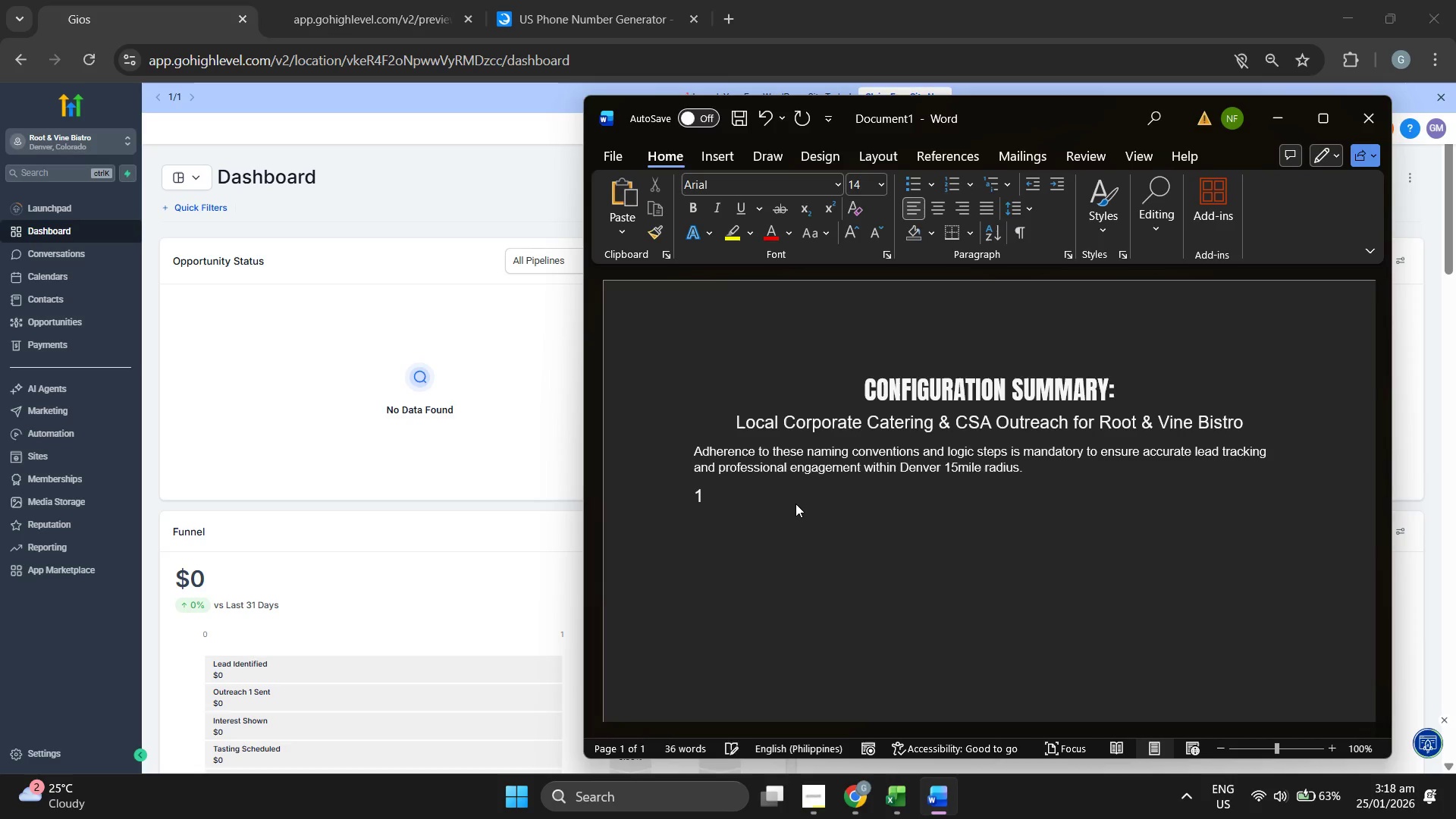 
key(Period)
 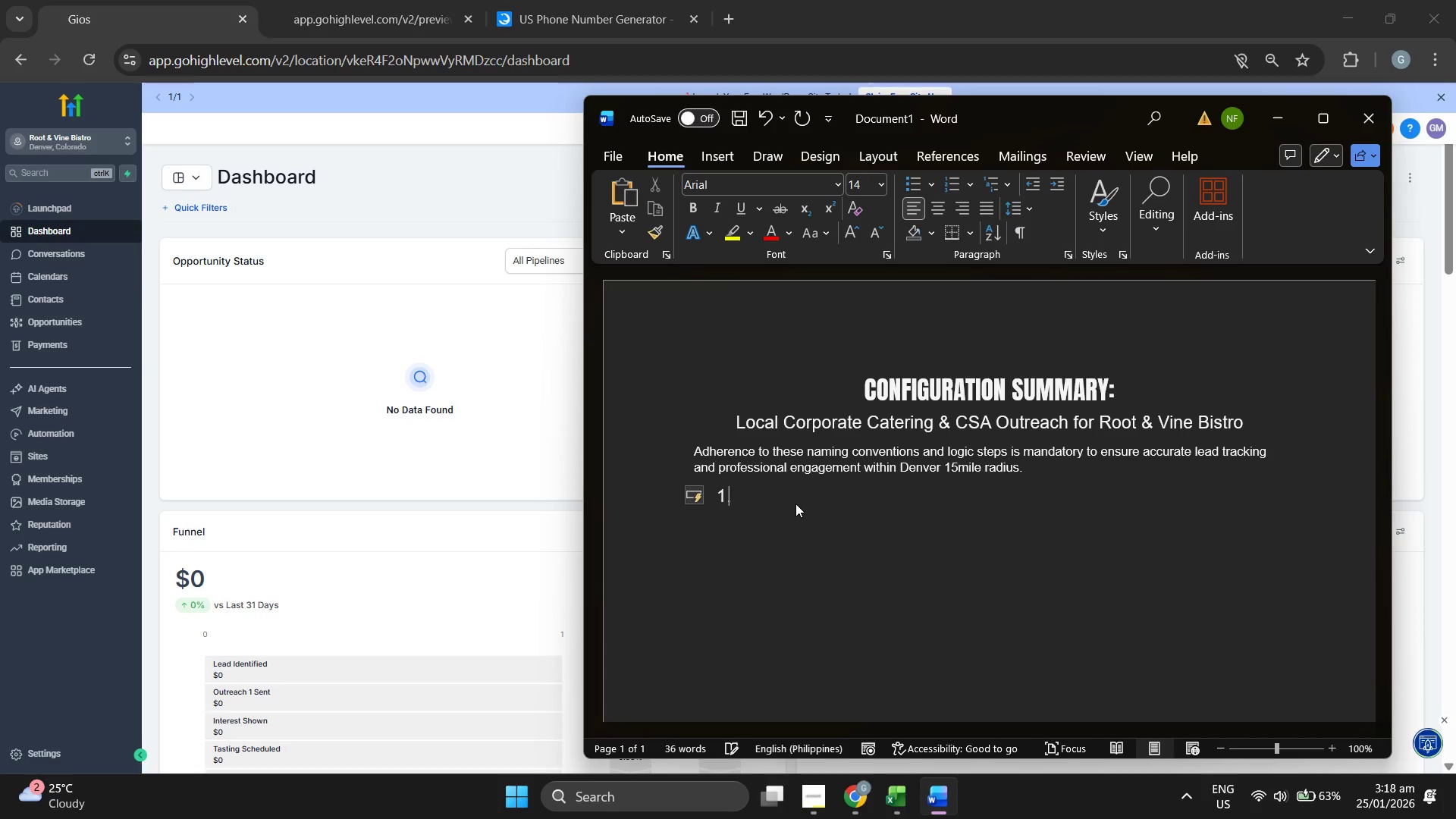 
key(Space)
 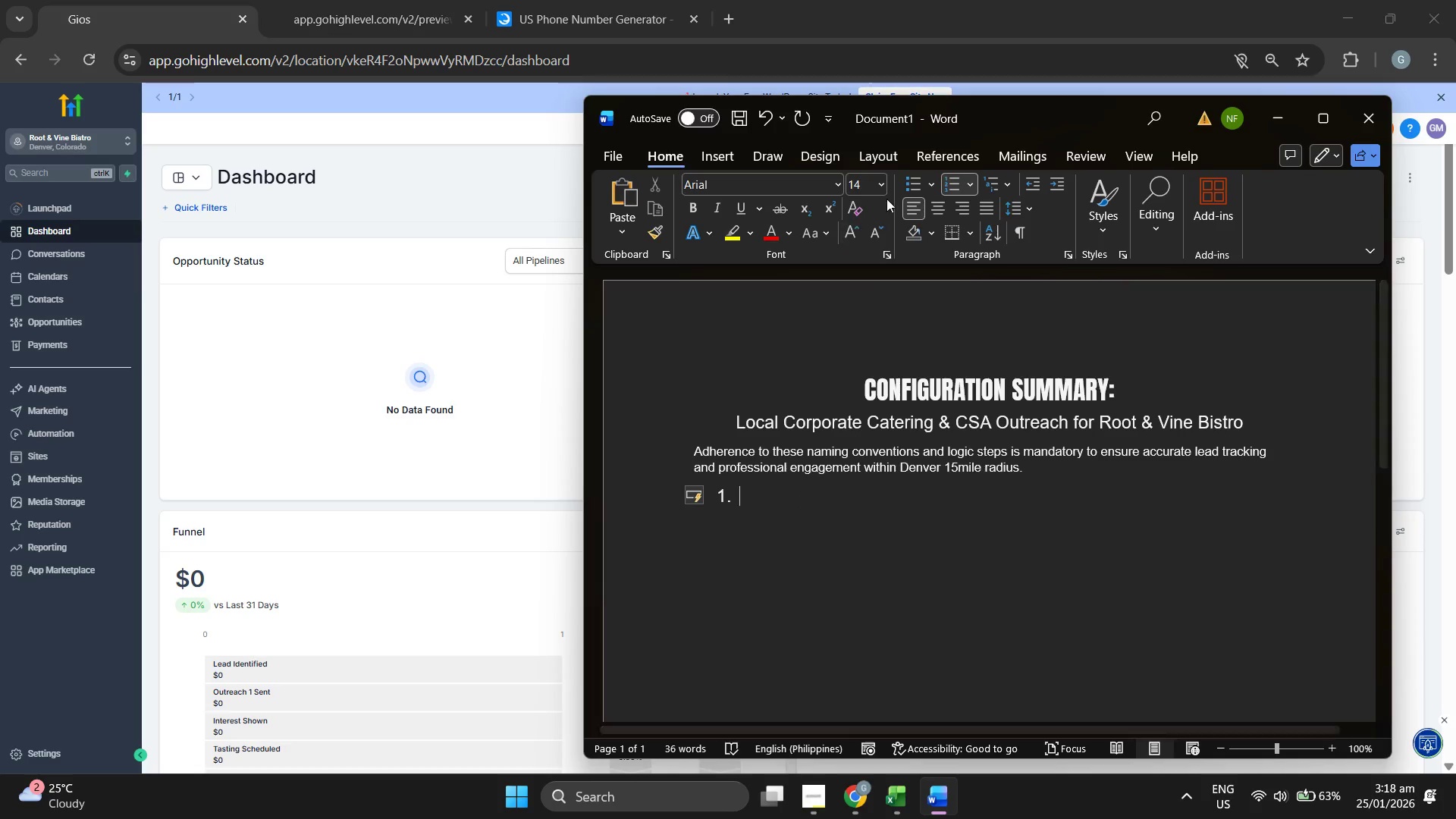 
left_click([885, 176])
 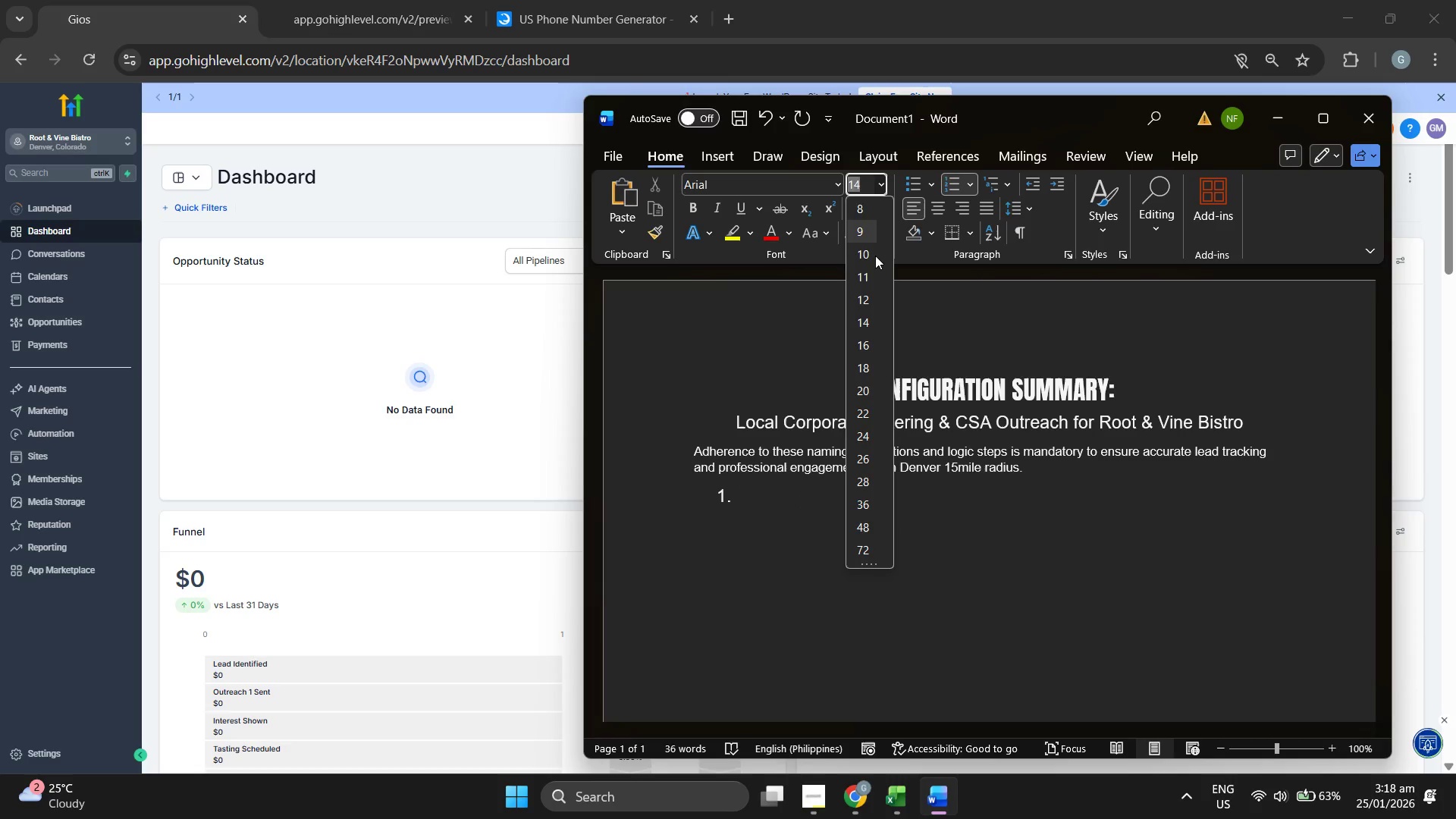 
left_click([875, 256])
 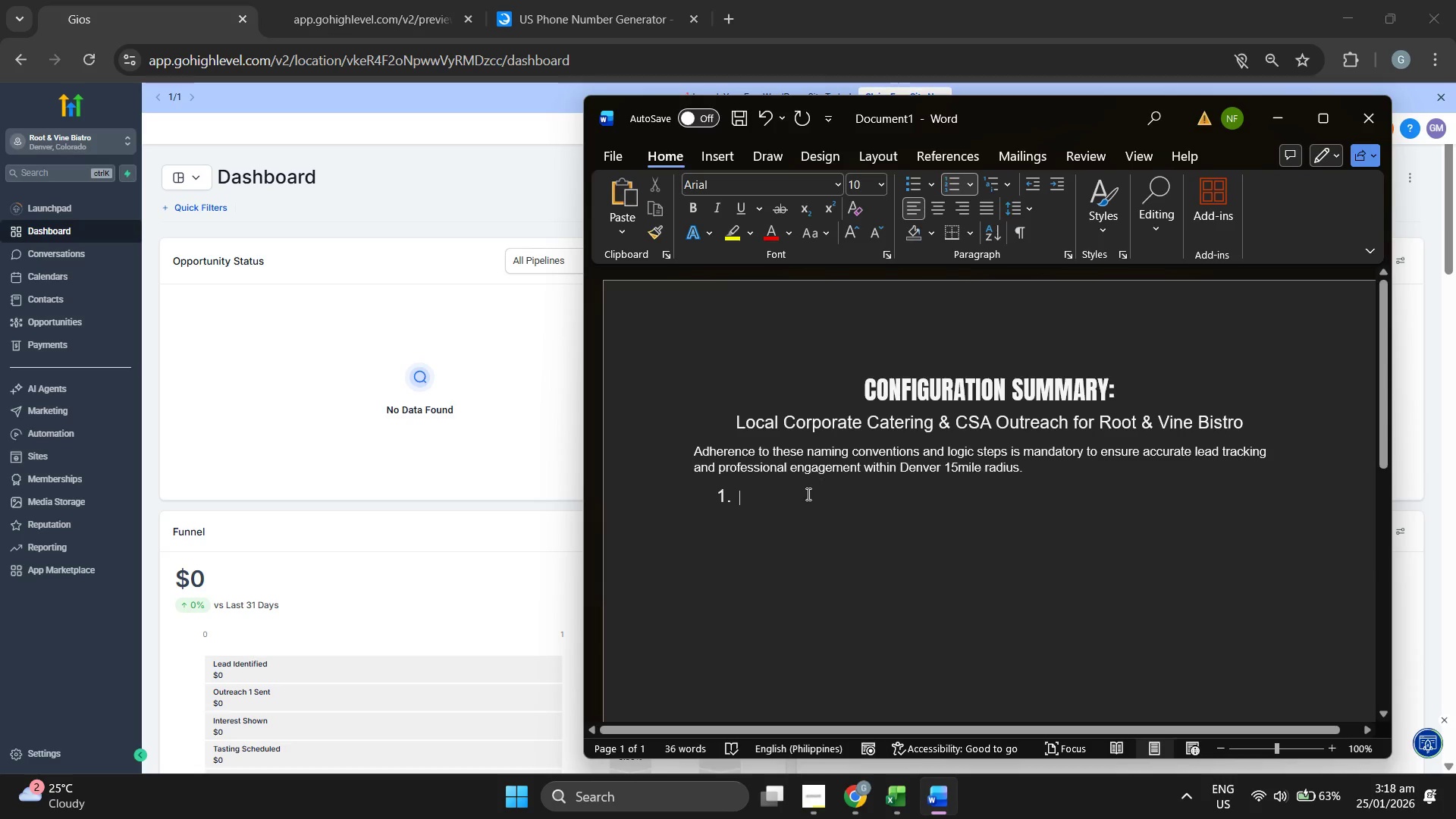 
left_click([805, 496])
 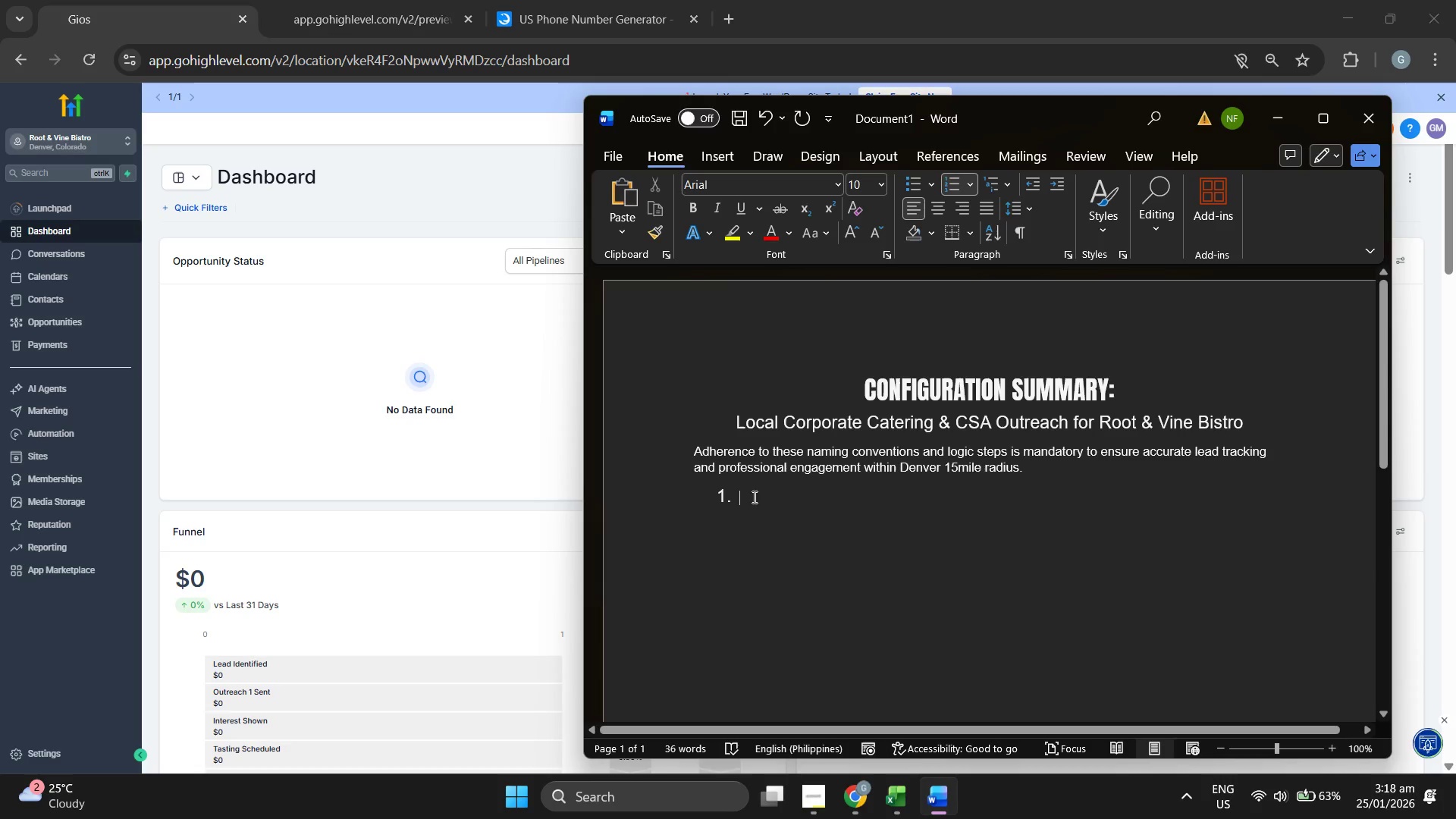 
left_click_drag(start_coordinate=[750, 498], to_coordinate=[702, 500])
 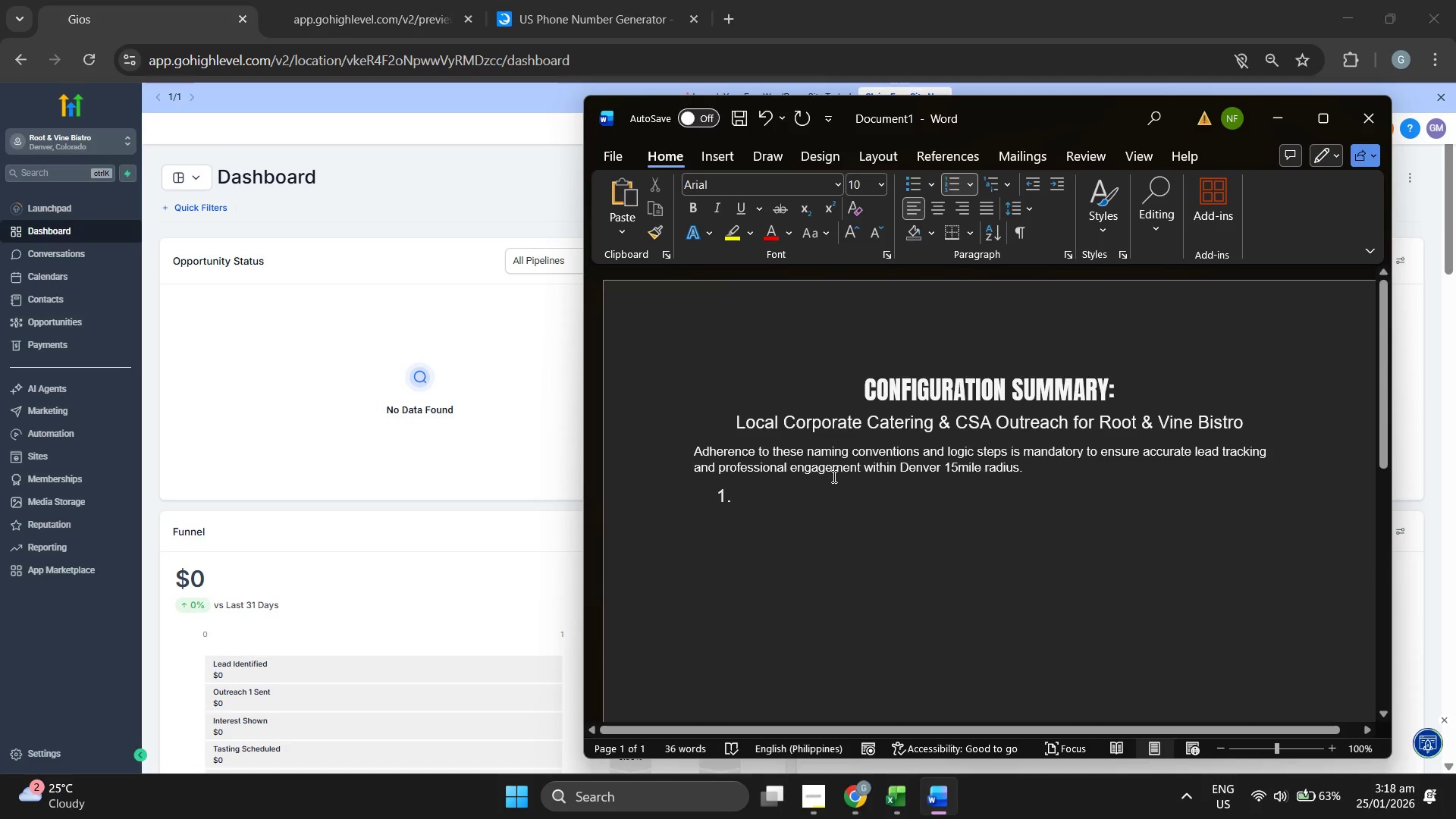 
type(Poe)
key(Backspace)
key(Backspace)
key(Backspace)
key(Backspace)
 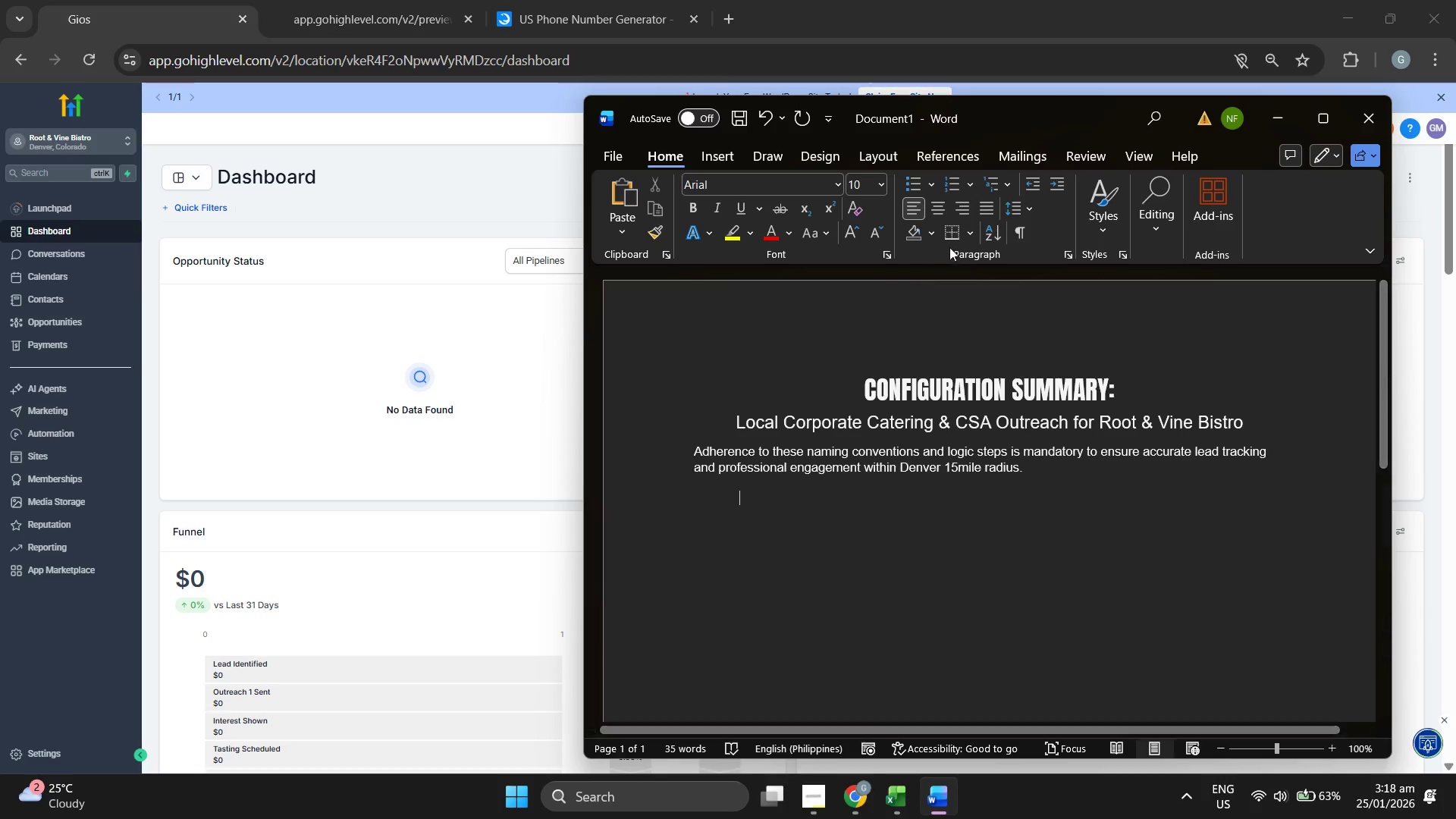 
type(1. P)
key(Backspace)
type(pO)
key(Backspace)
type(IPELINE a)
key(Backspace)
type(Stri)
key(Backspace)
key(Backspace)
key(Backspace)
key(Backspace)
type(S)
key(Backspace)
type(sTRUCTURE)
 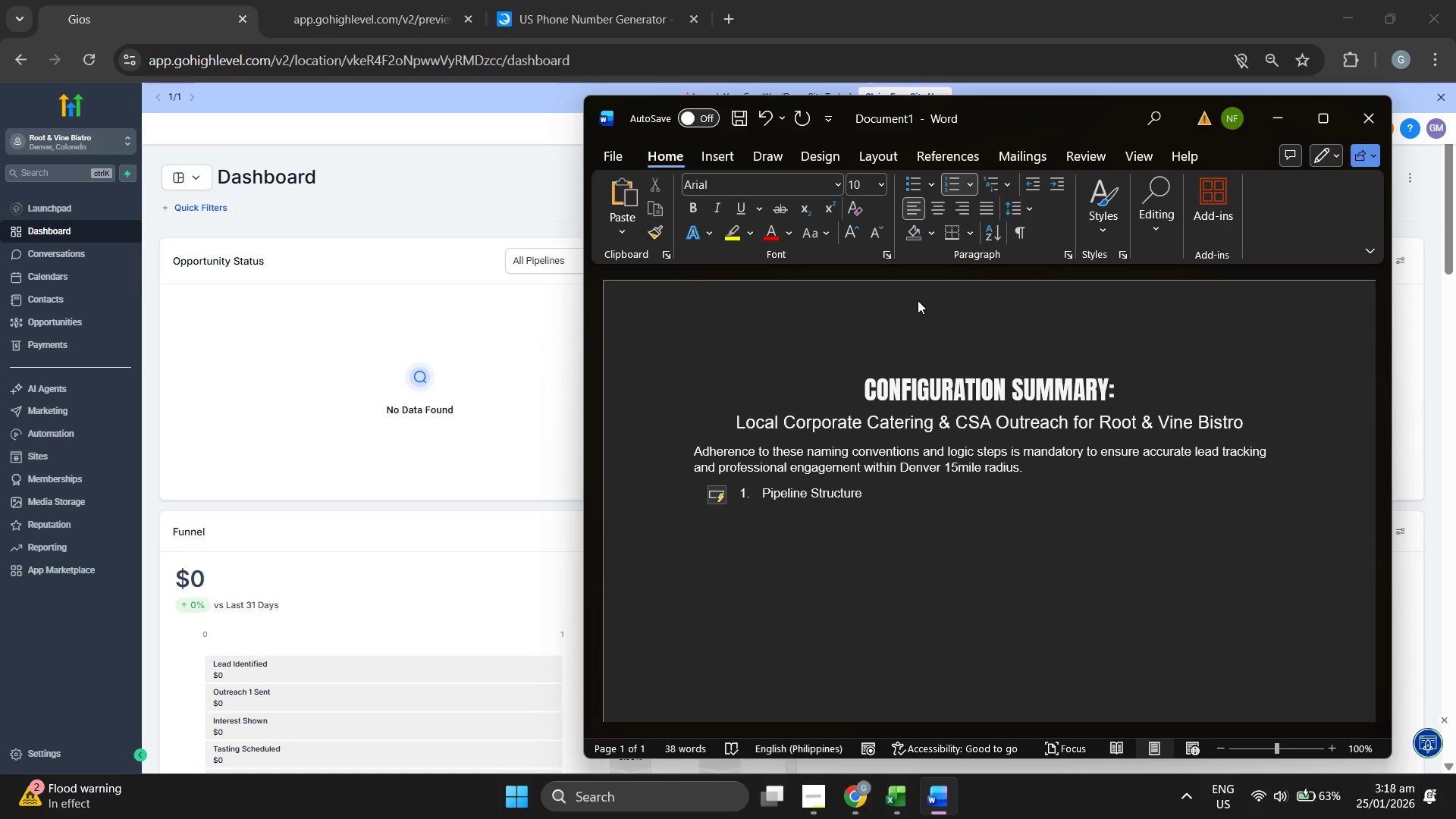 
key(Enter)
 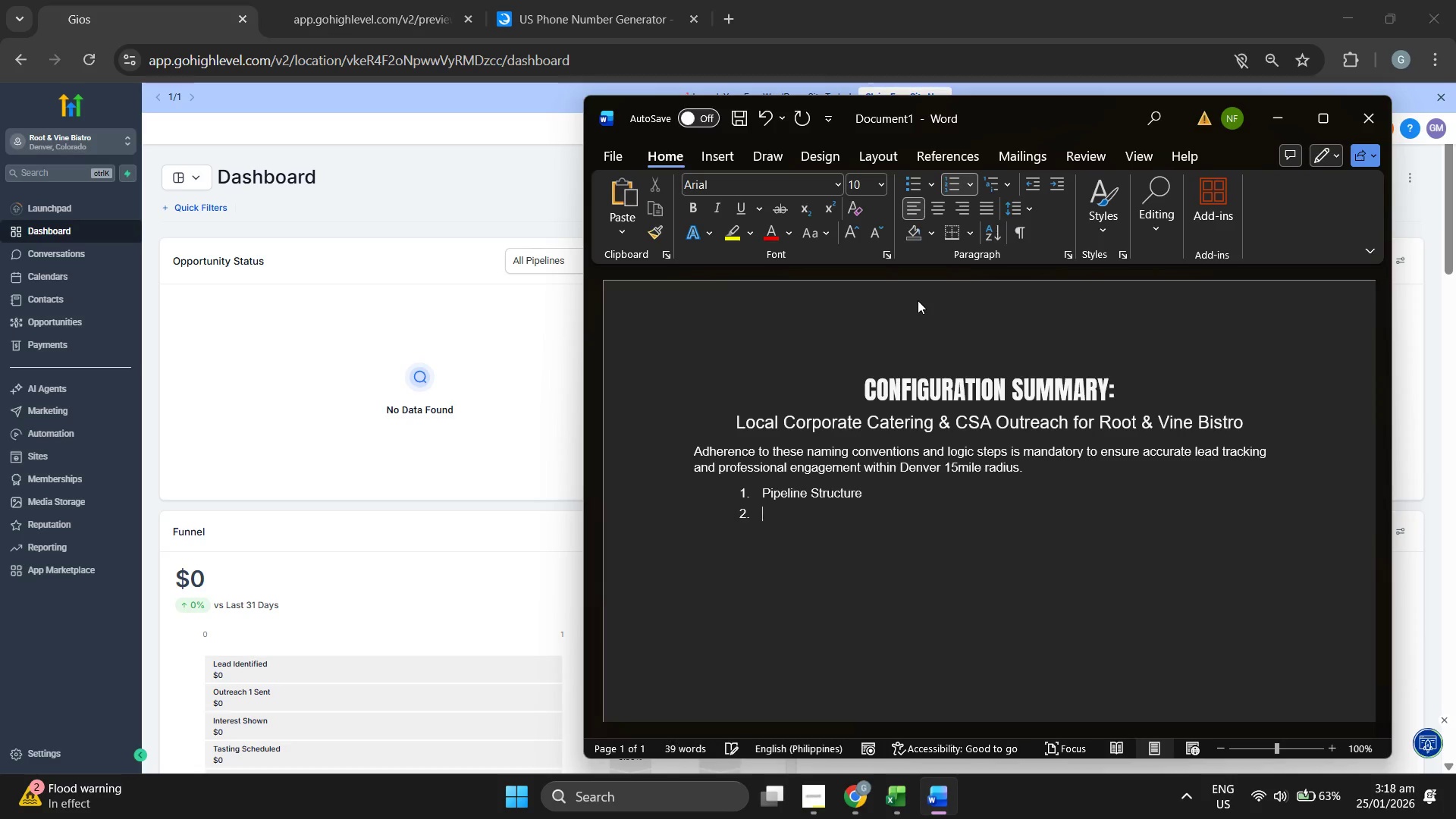 
key(Enter)
 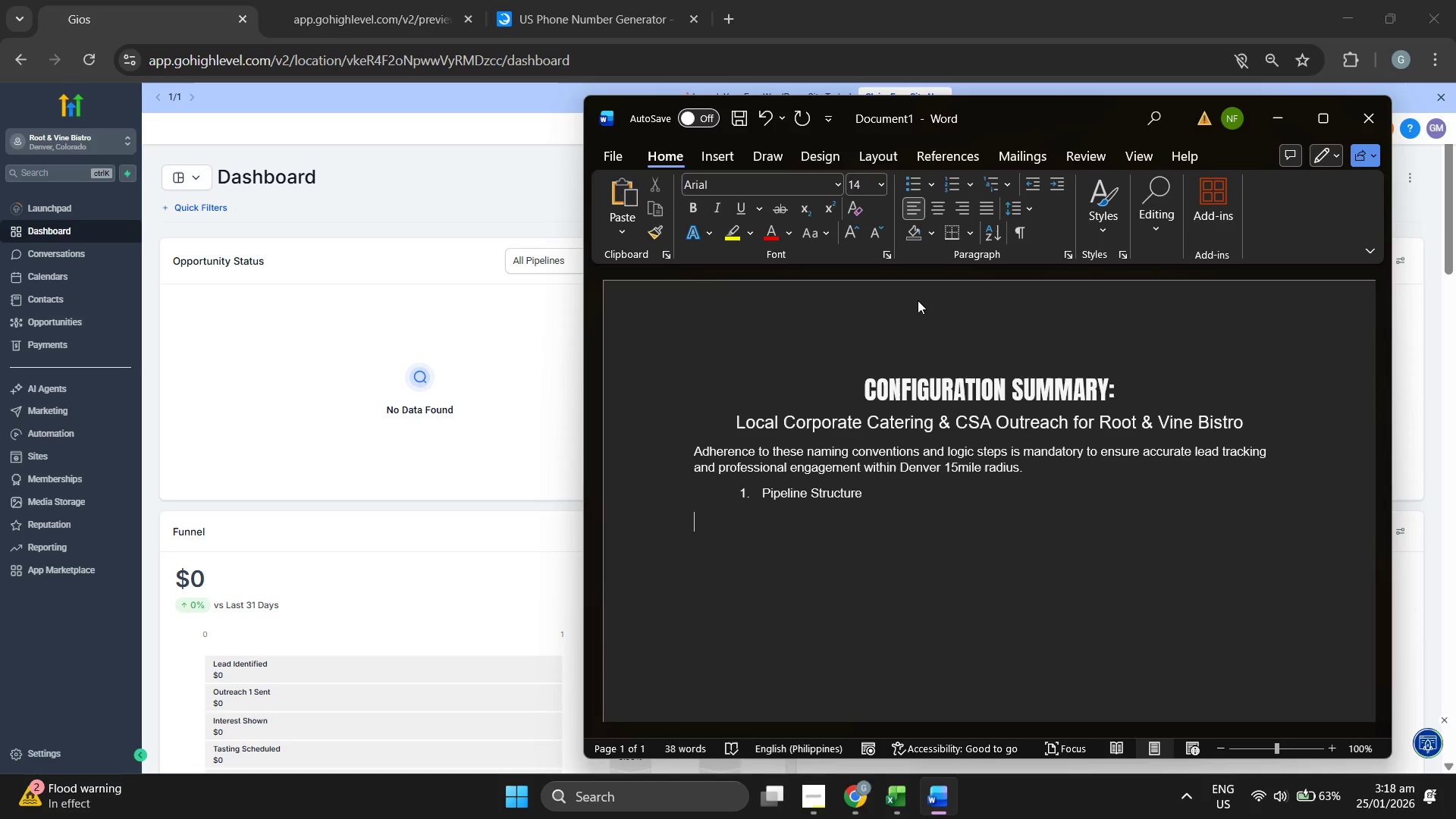 
hold_key(key=Space, duration=1.0)
 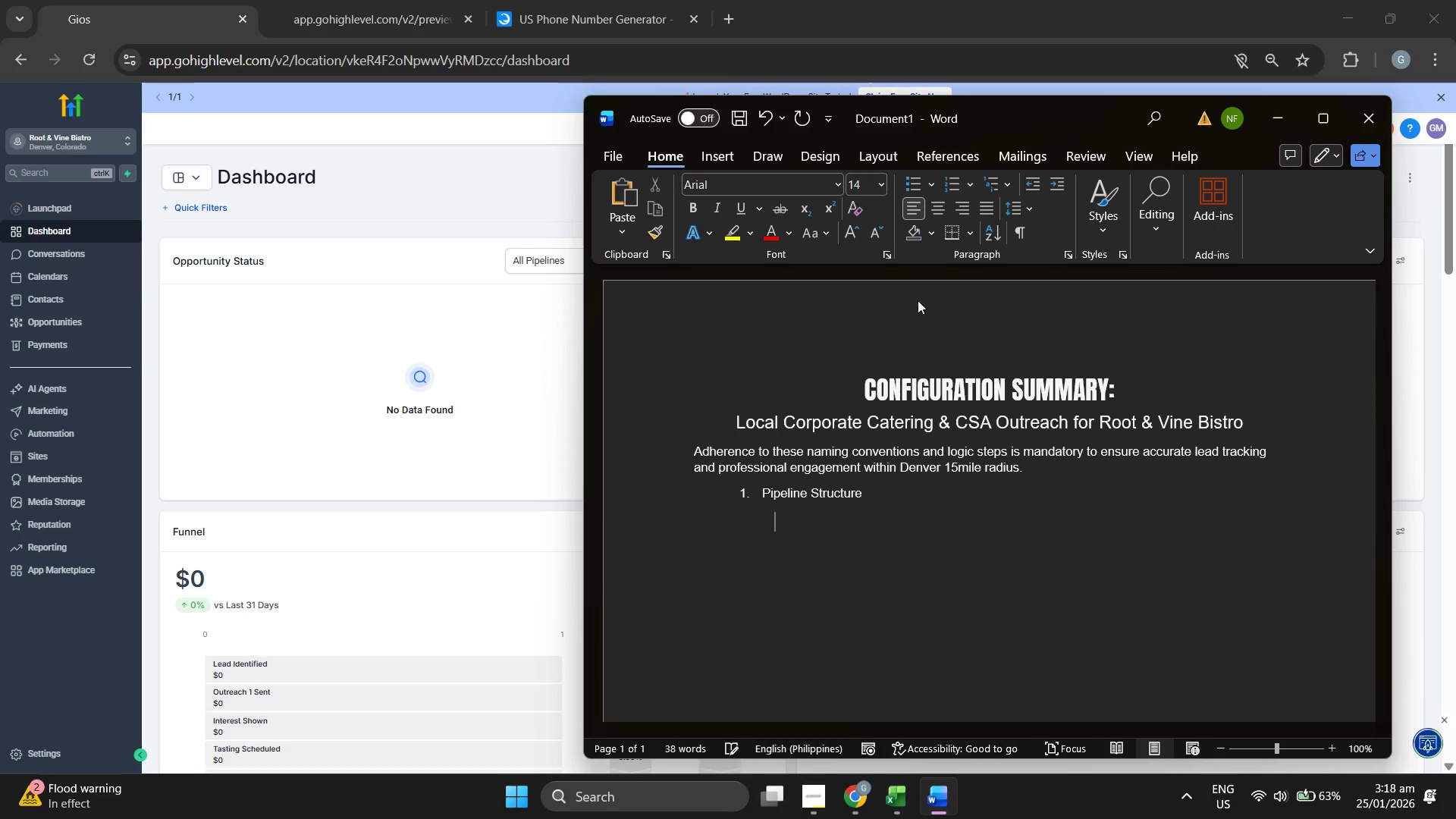 
key(Backspace)
key(Backspace)
key(Backspace)
key(Backspace)
key(Backspace)
key(Backspace)
type(Piple )
key(Backspace)
key(Backspace)
key(Backspace)
type(eline Name)
 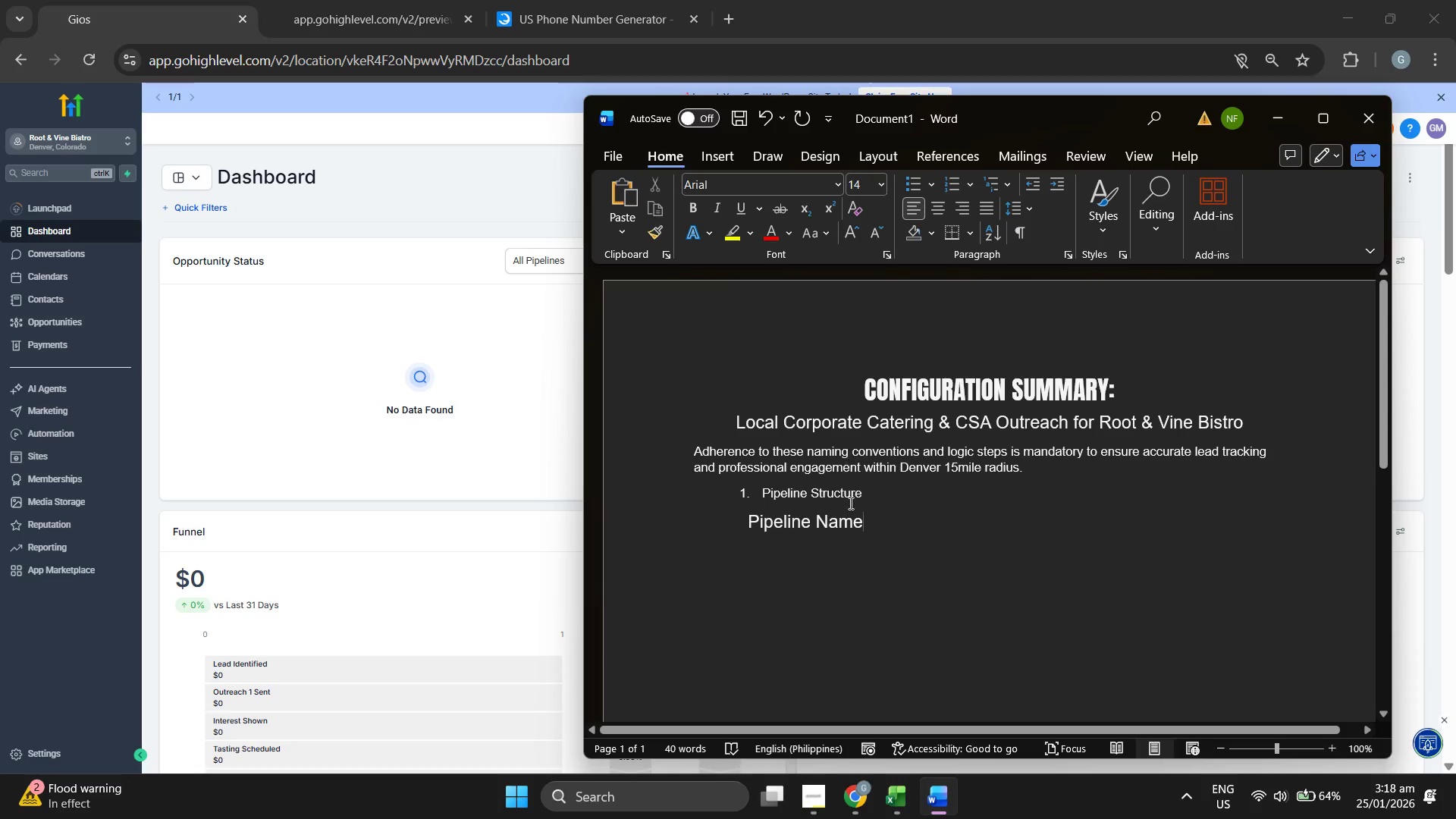 
left_click_drag(start_coordinate=[858, 521], to_coordinate=[737, 521])
 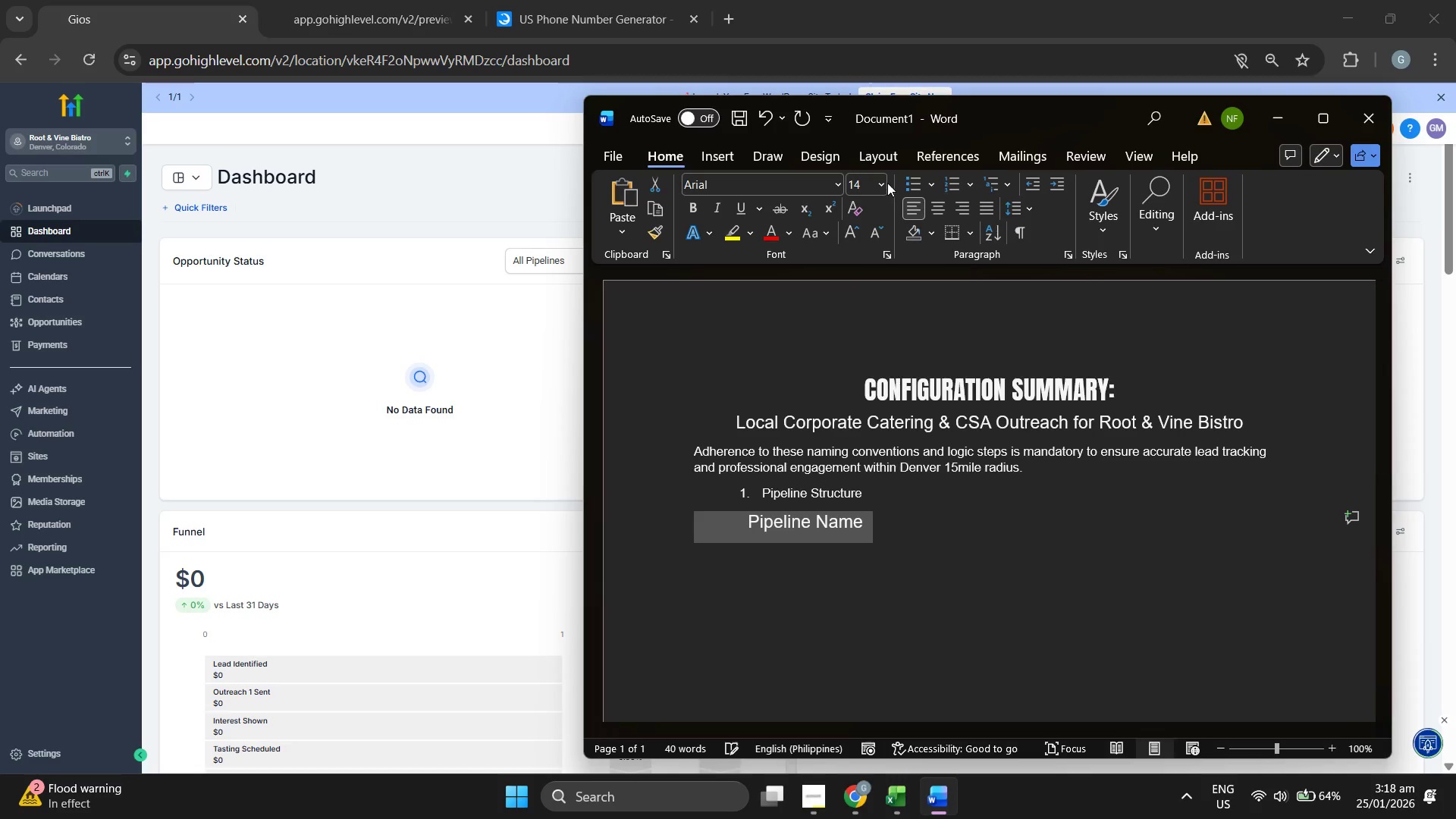 
left_click([880, 184])
 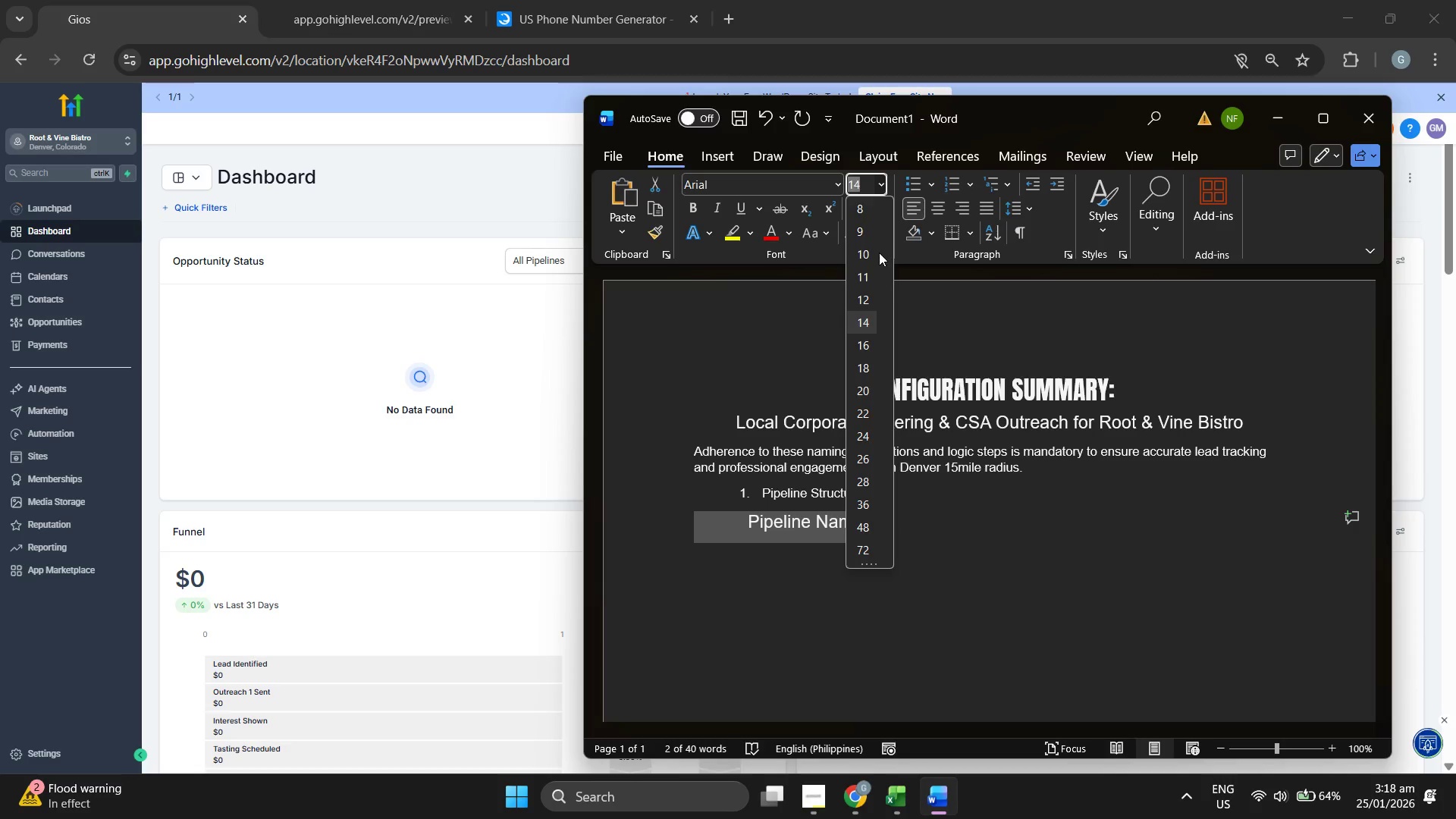 
left_click([879, 253])
 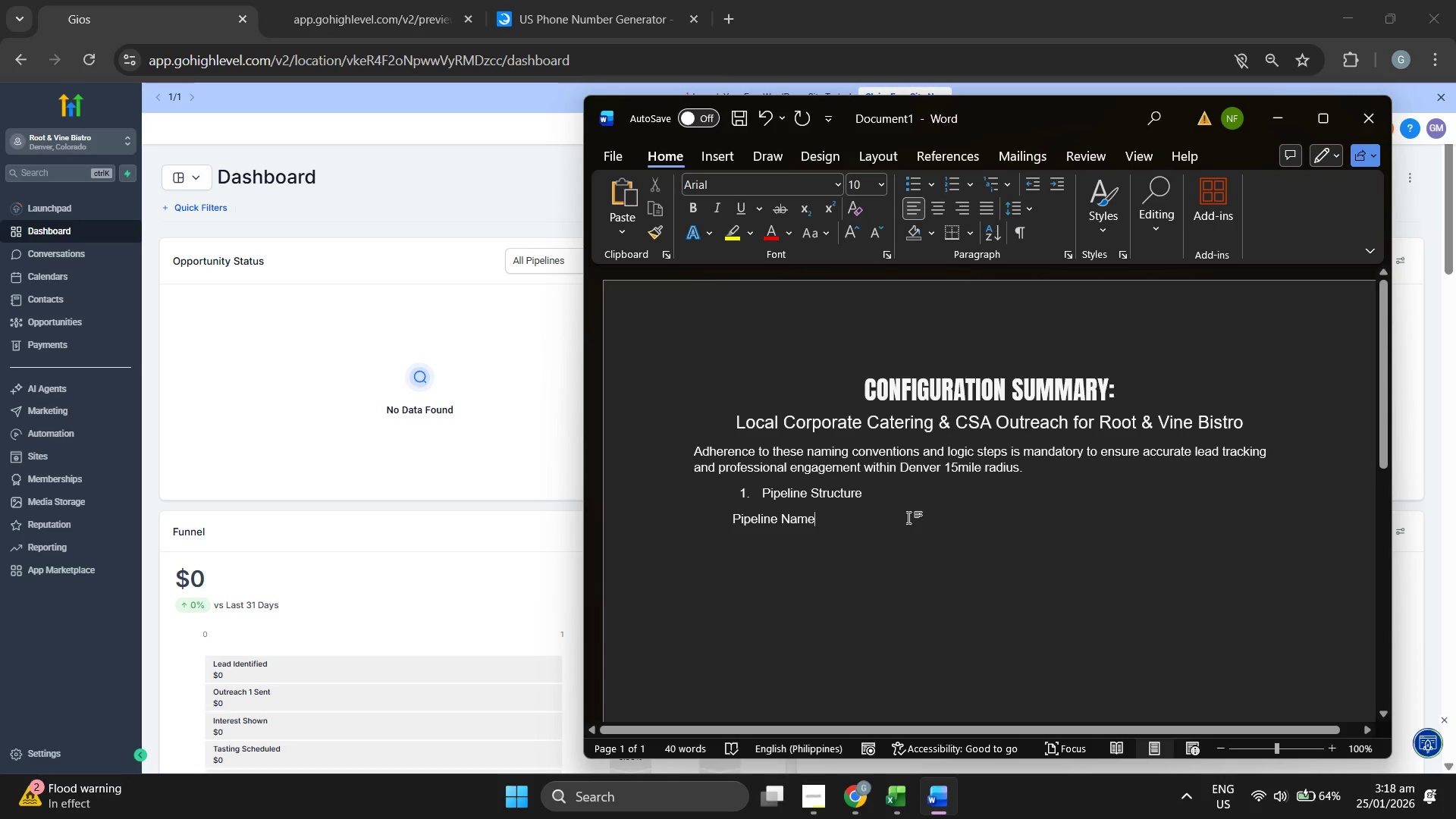 
key(Enter)
 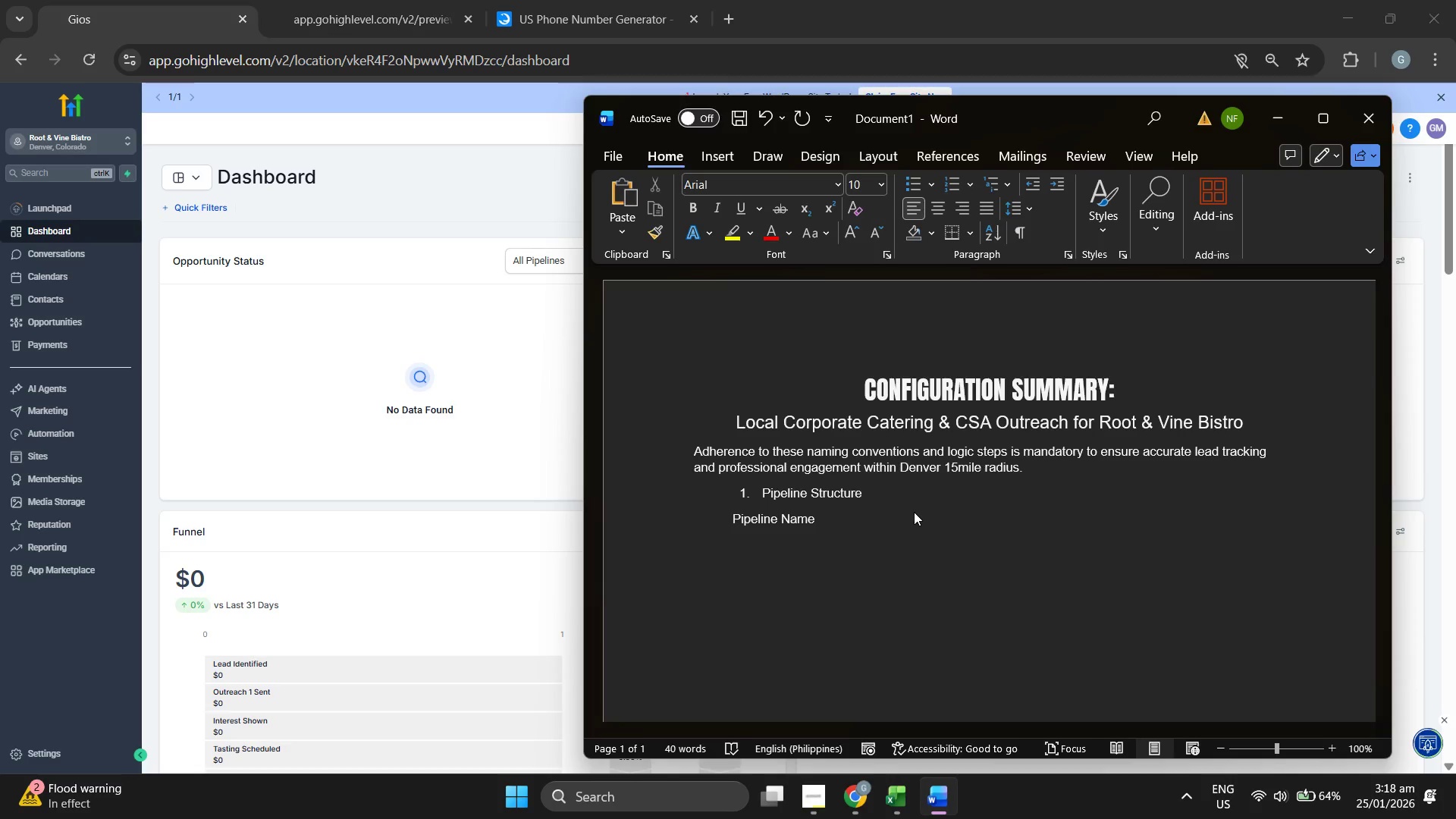 
type(asd)
key(Backspace)
key(Backspace)
key(Backspace)
key(Backspace)
 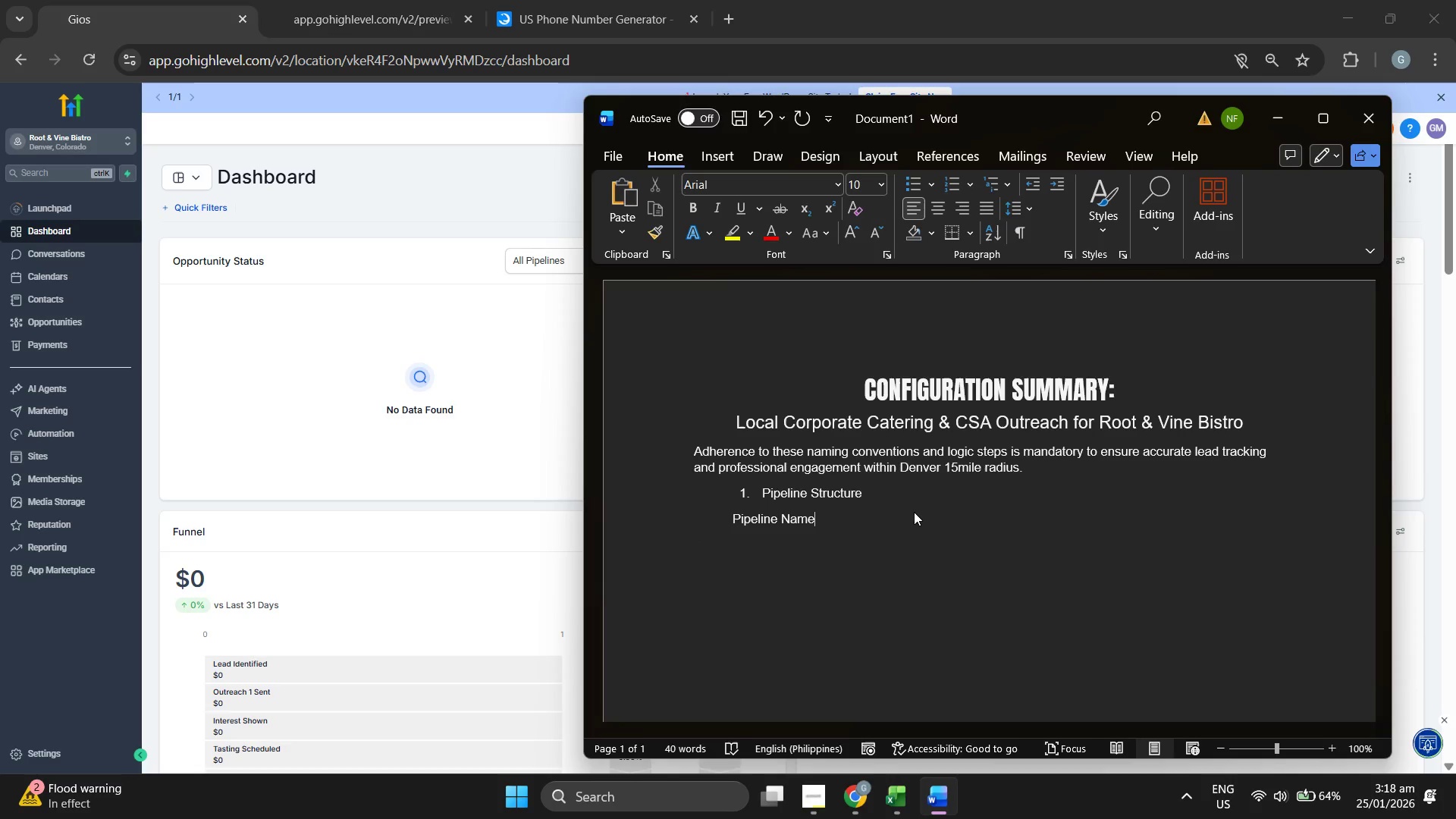 
key(Enter)
 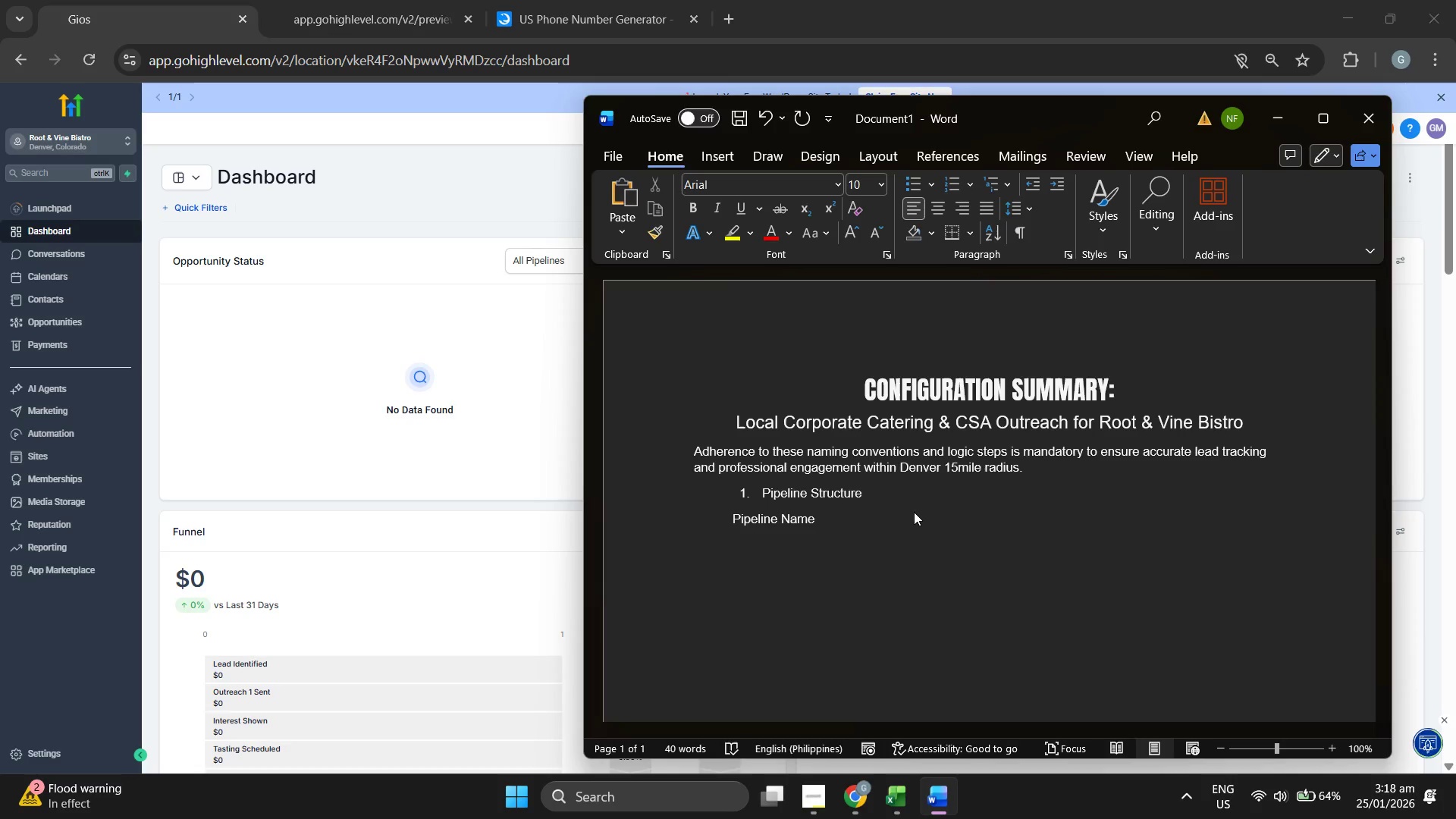 
wait(8.12)
 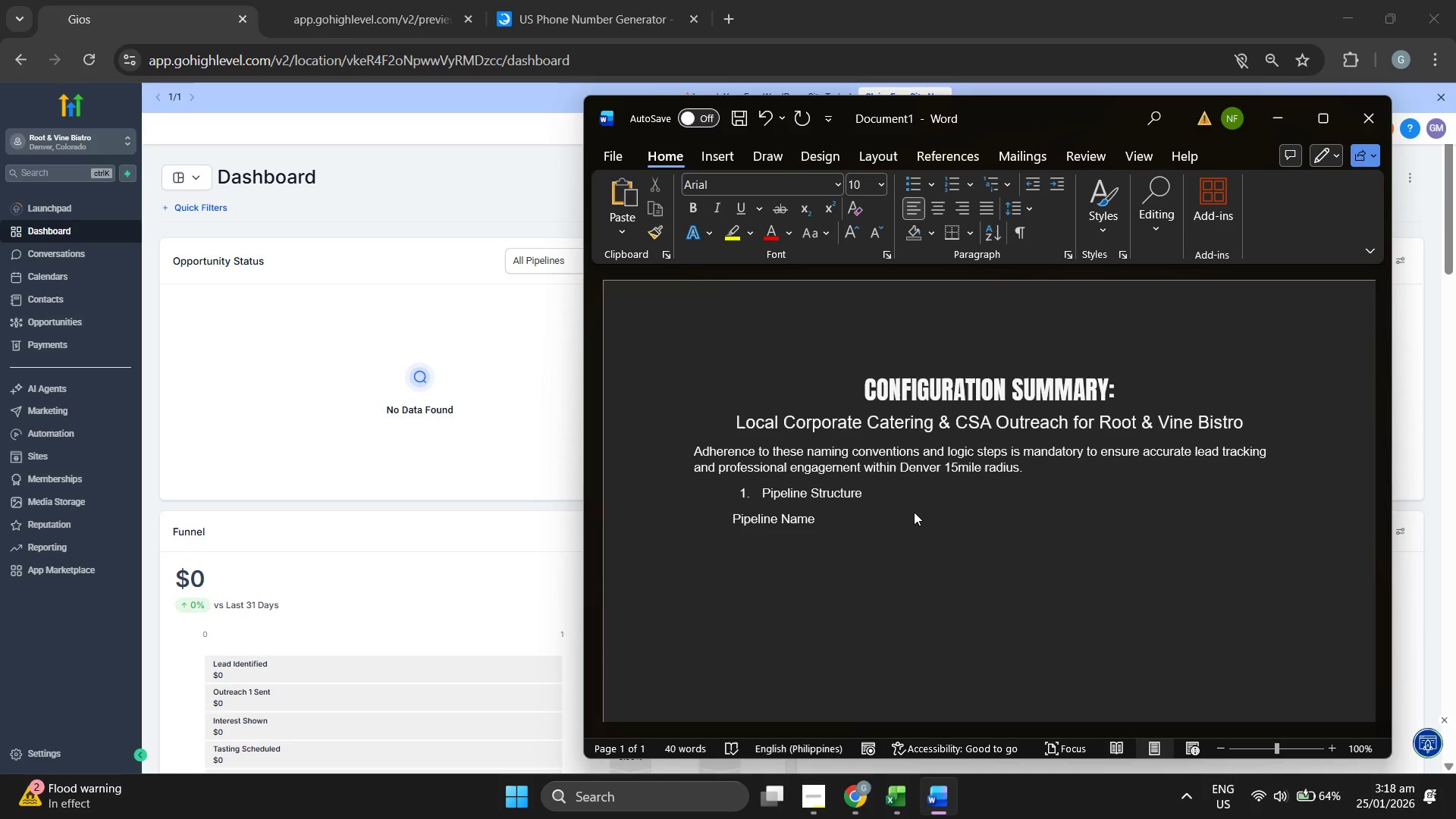 
hold_key(key=Space, duration=0.91)
 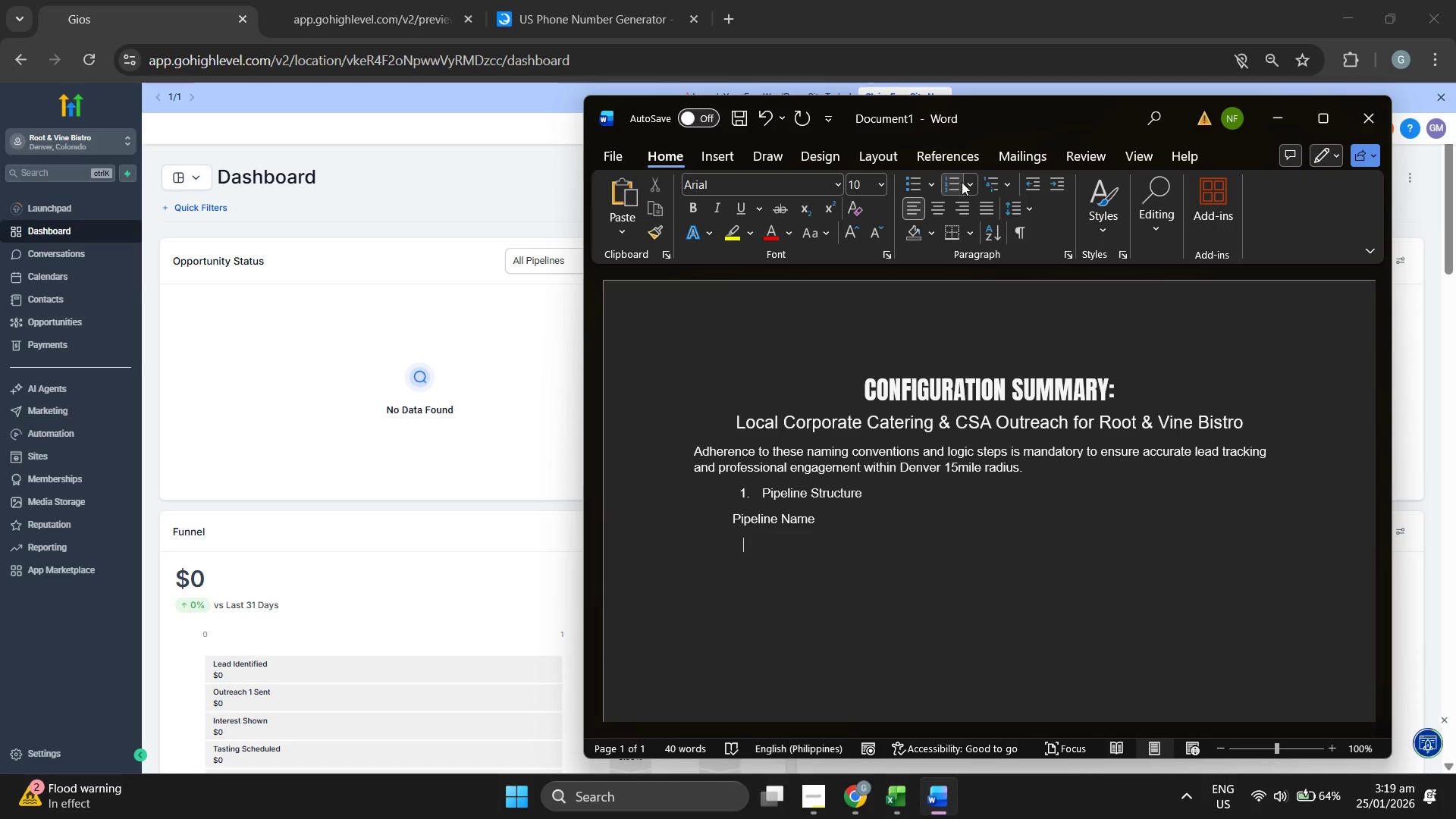 
left_click([988, 181])
 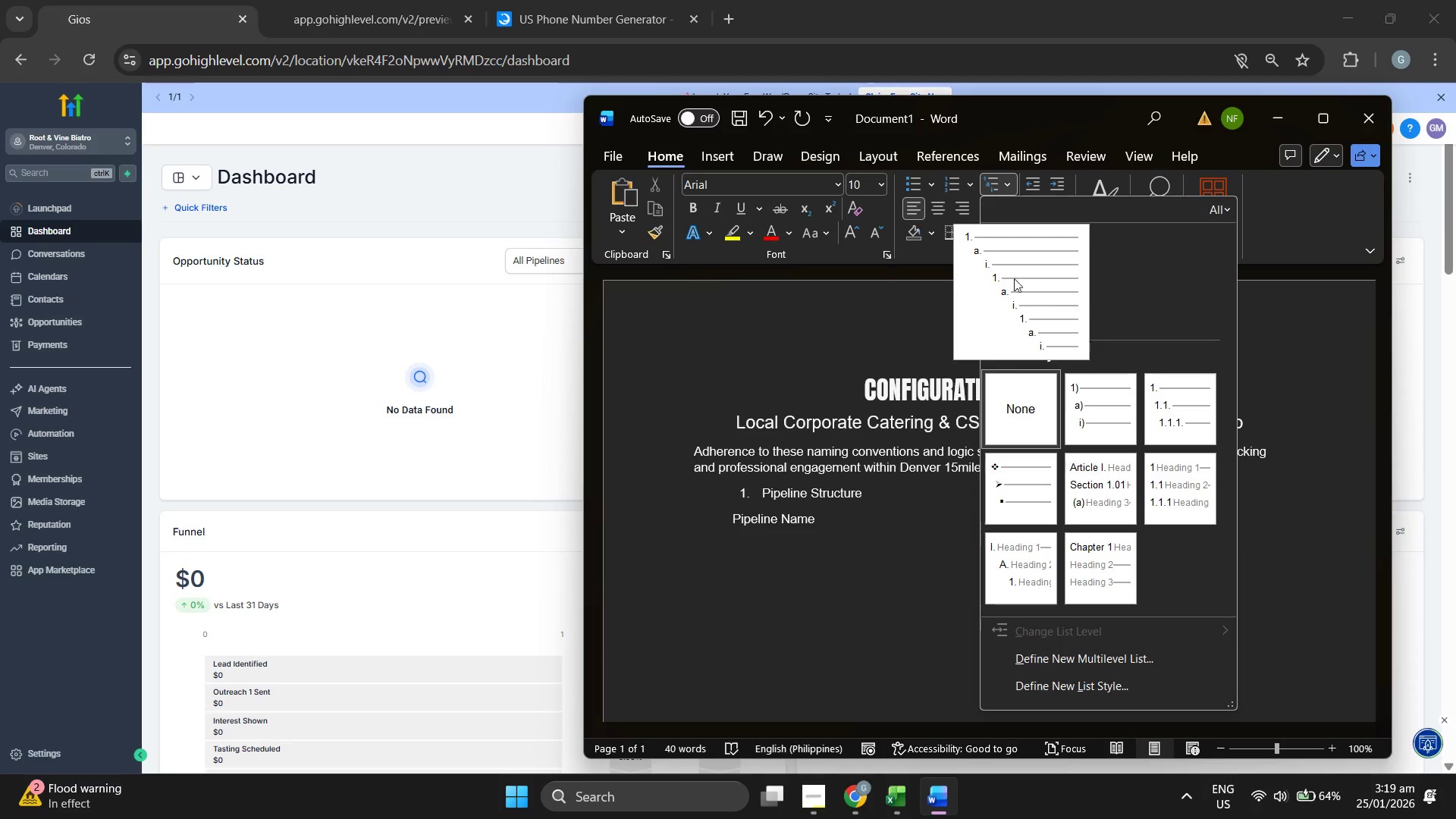 
left_click([953, 180])
 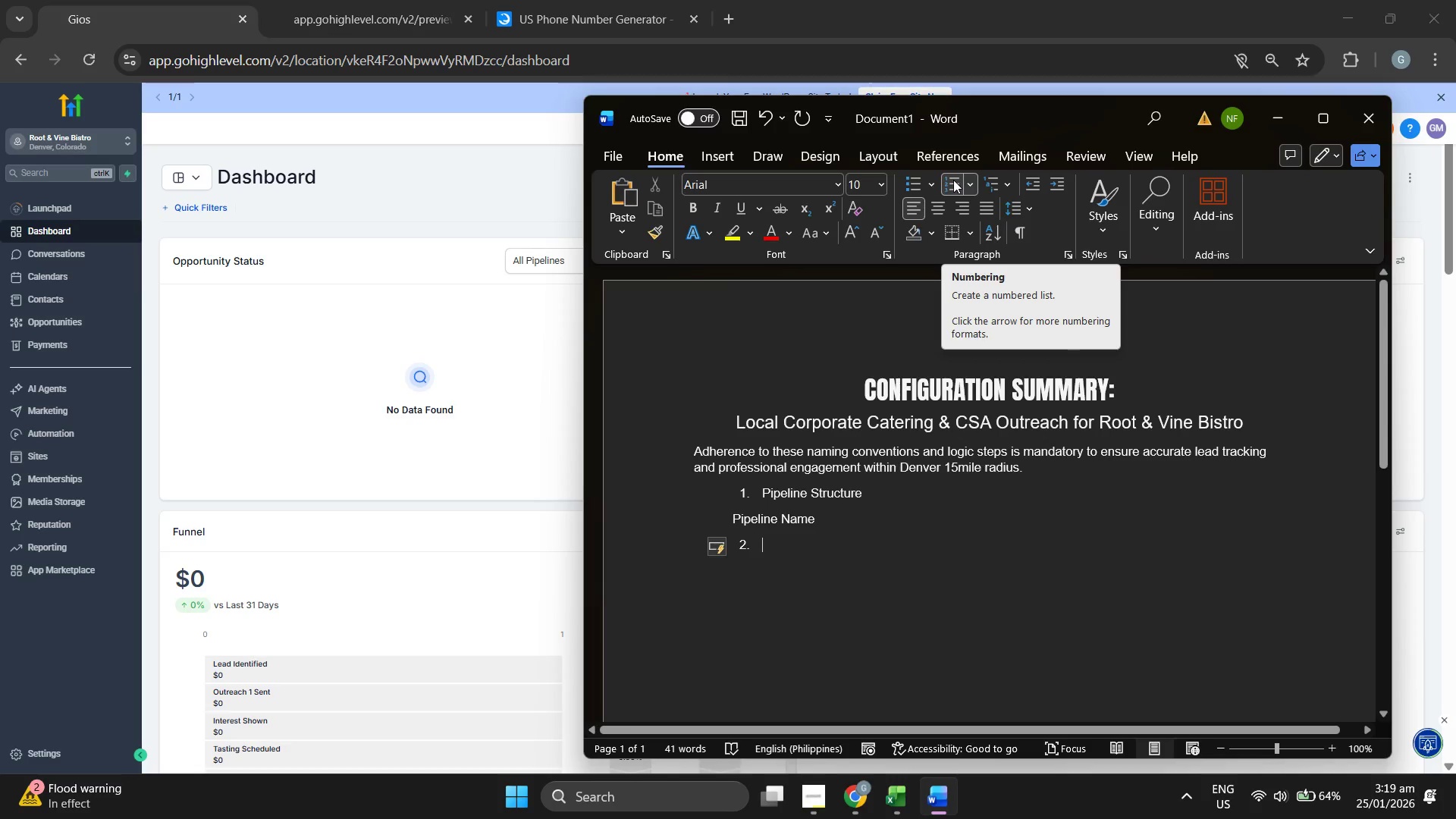 
key(Backspace)
 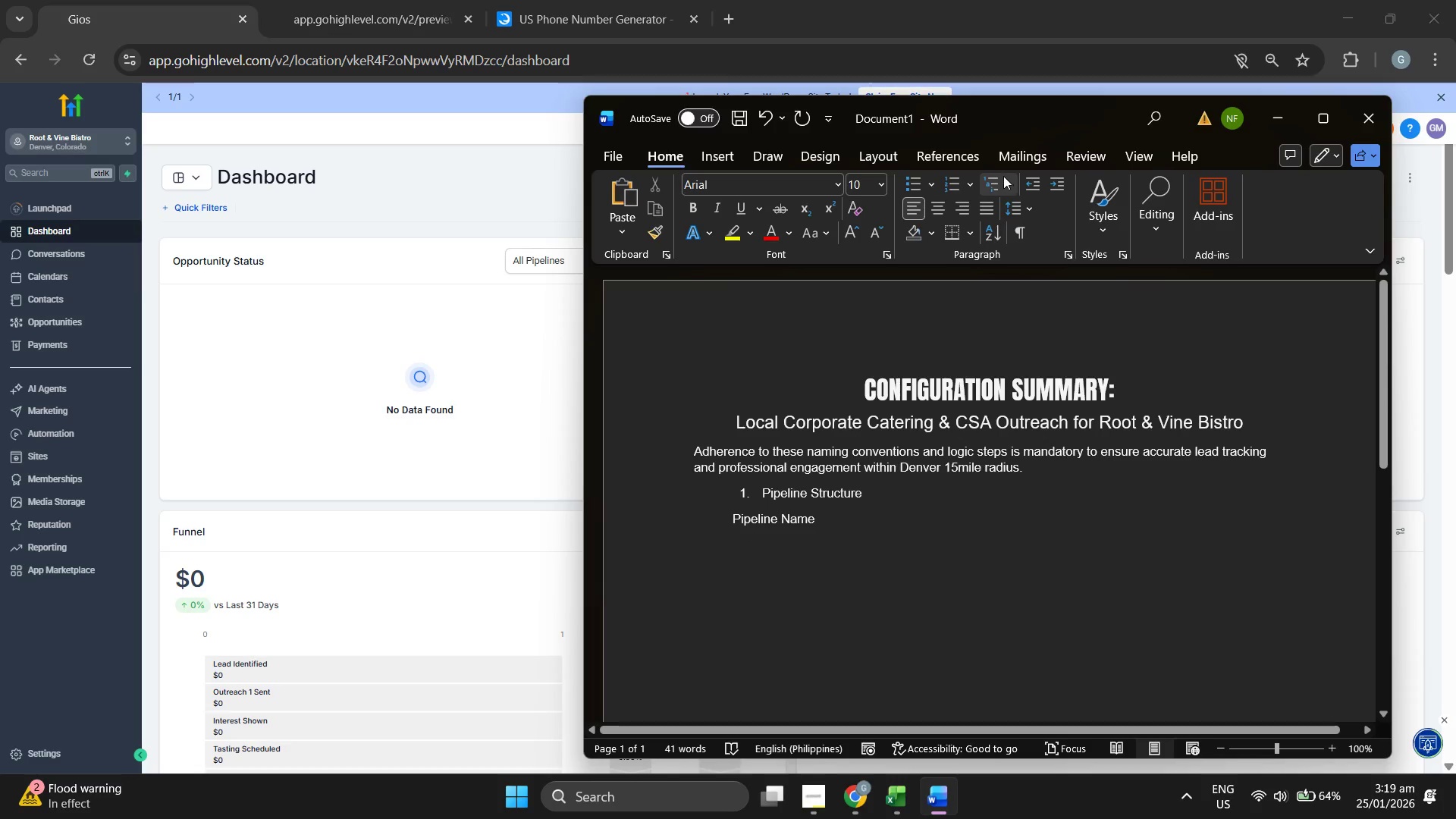 
left_click([996, 177])
 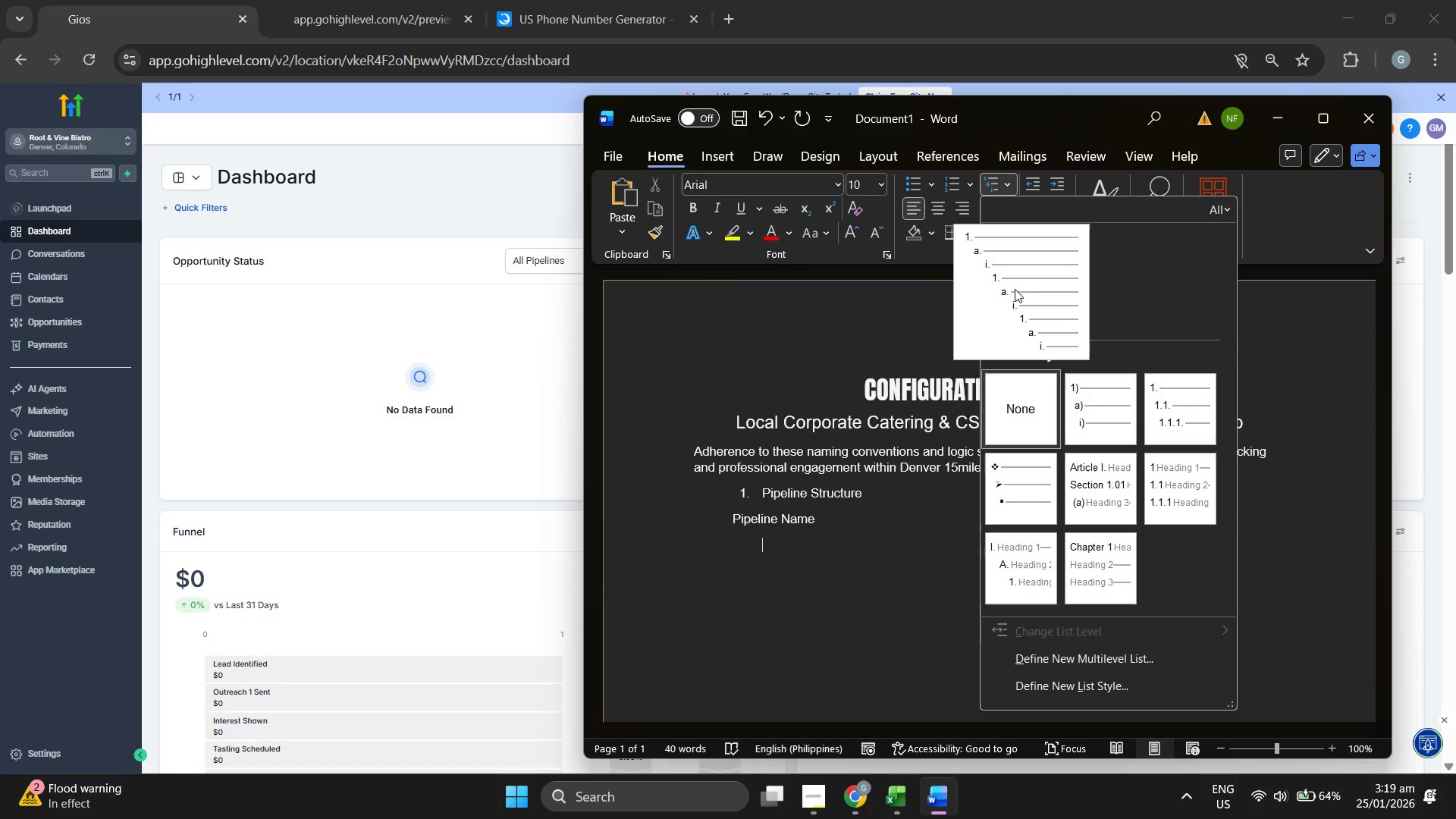 
left_click([1015, 297])
 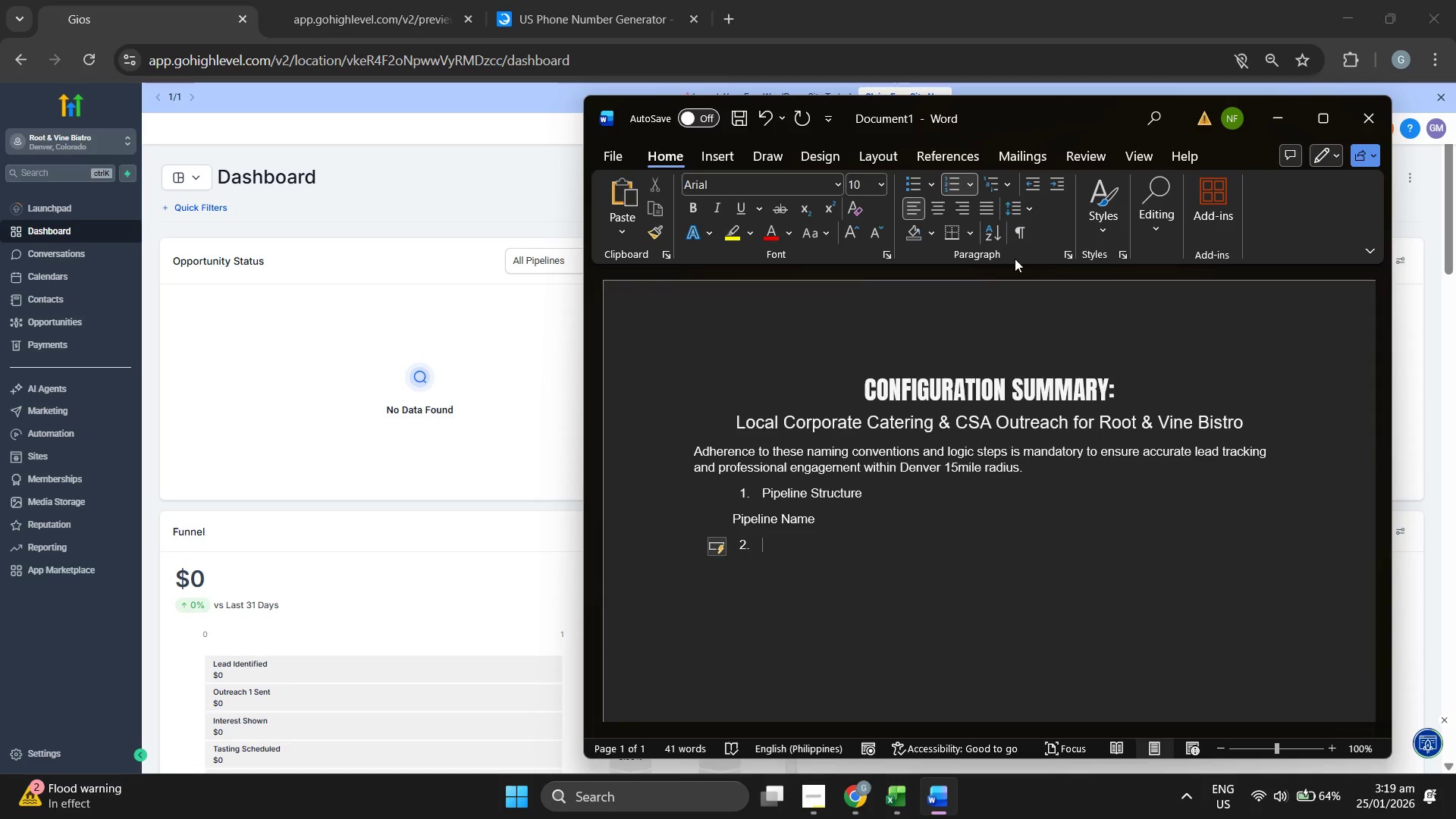 
key(Backspace)
 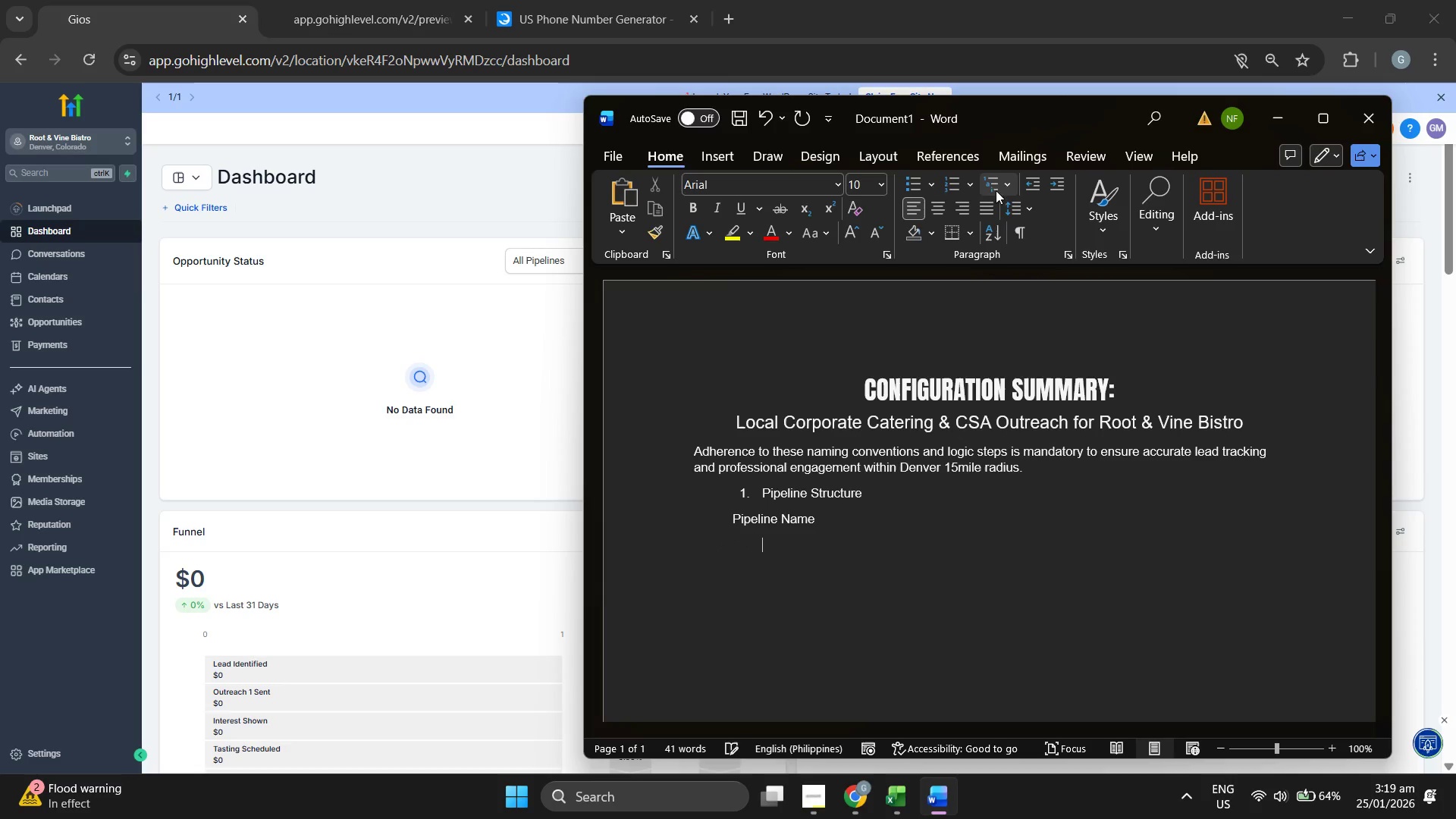 
left_click([992, 186])
 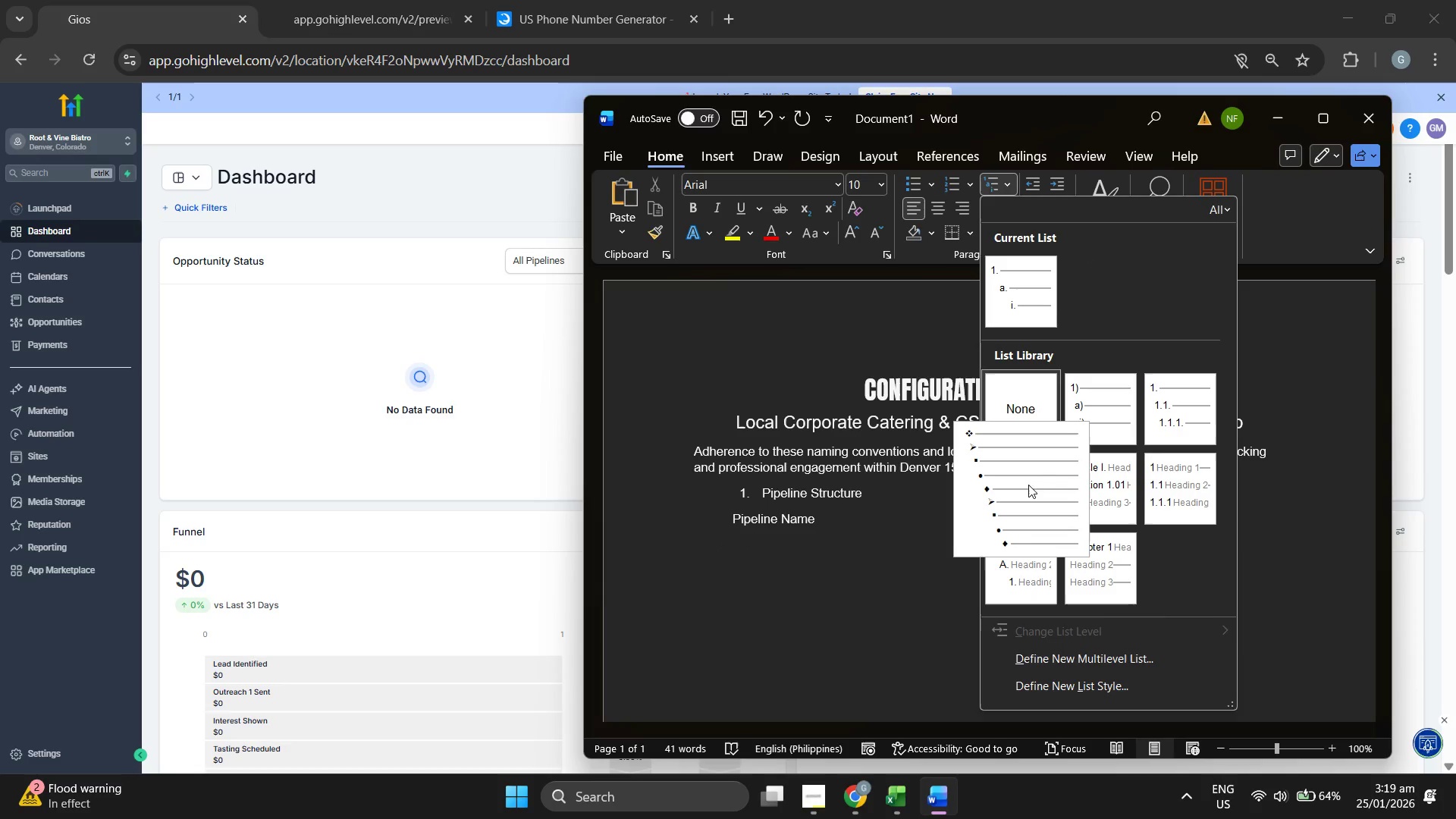 
left_click([1019, 495])
 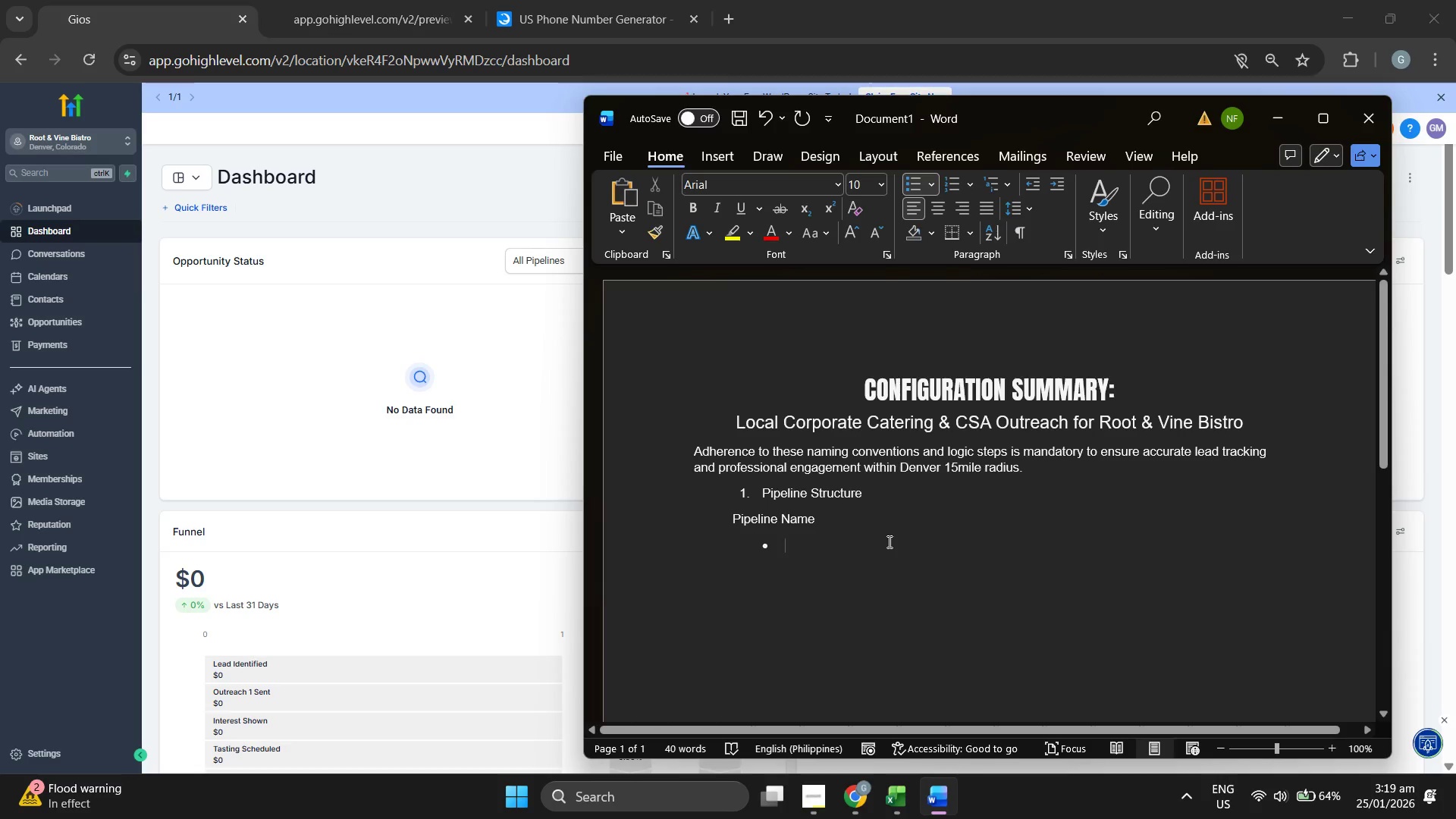 
wait(5.33)
 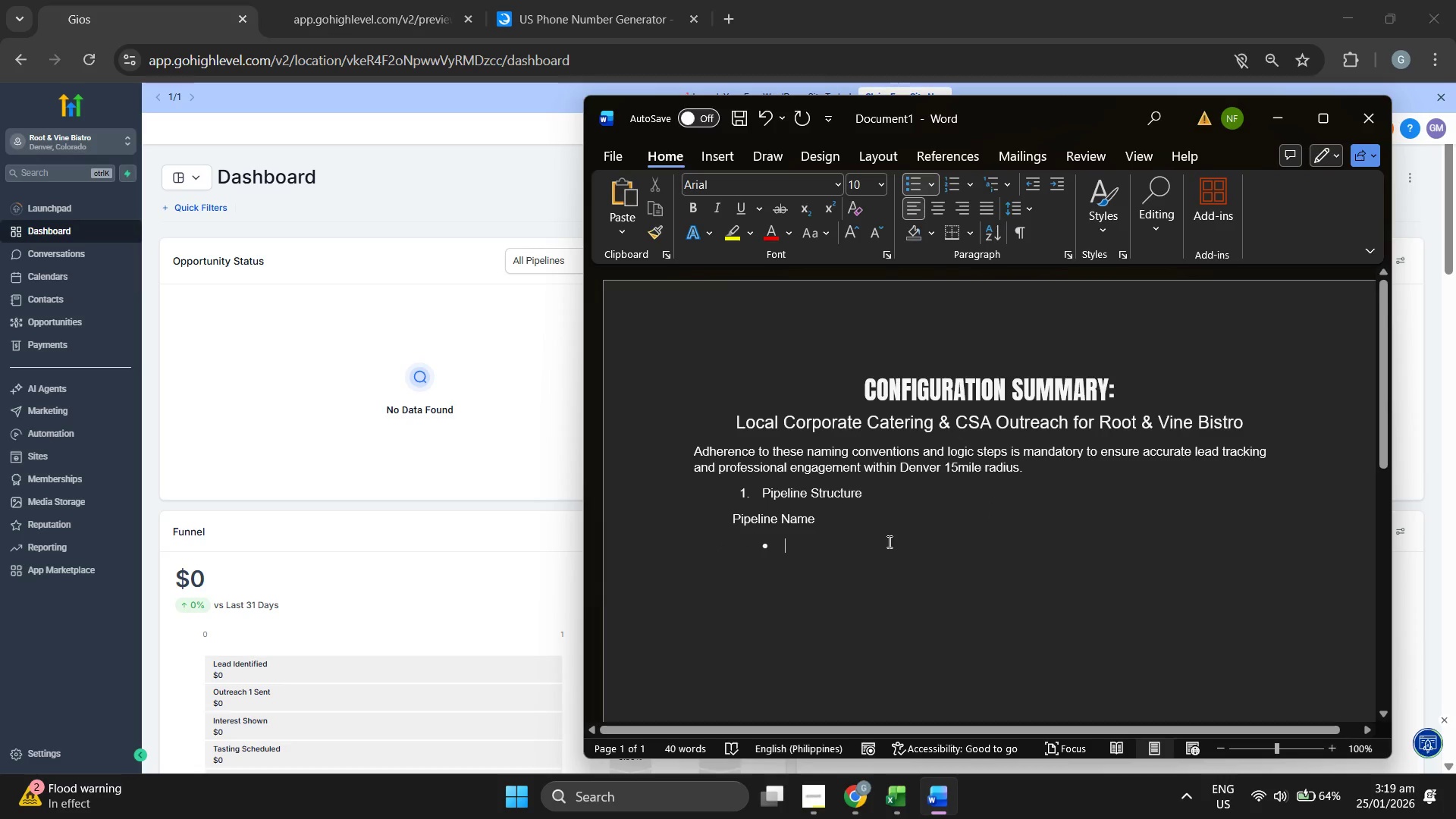 
left_click([819, 799])